 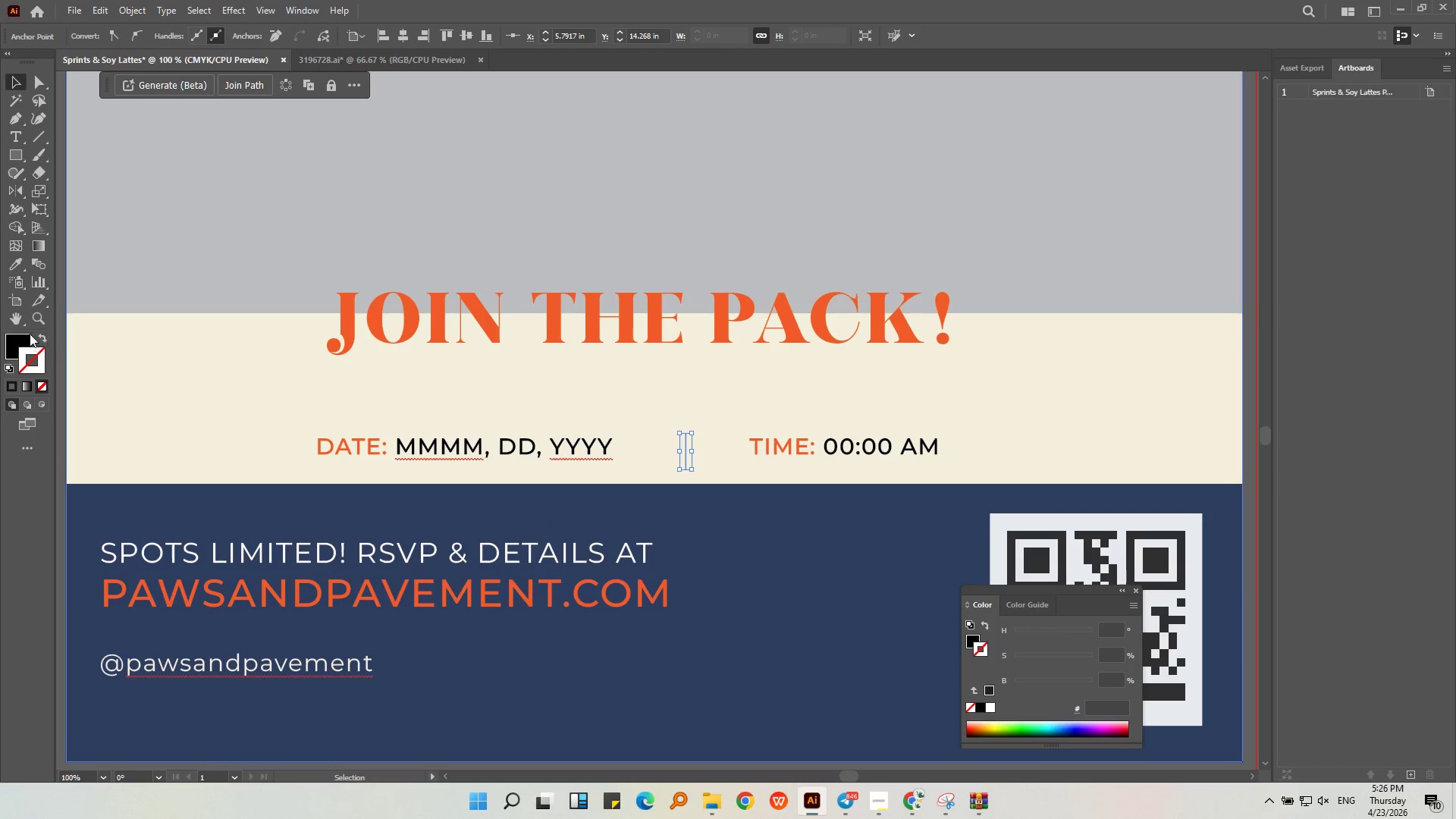 
double_click([14, 507])
 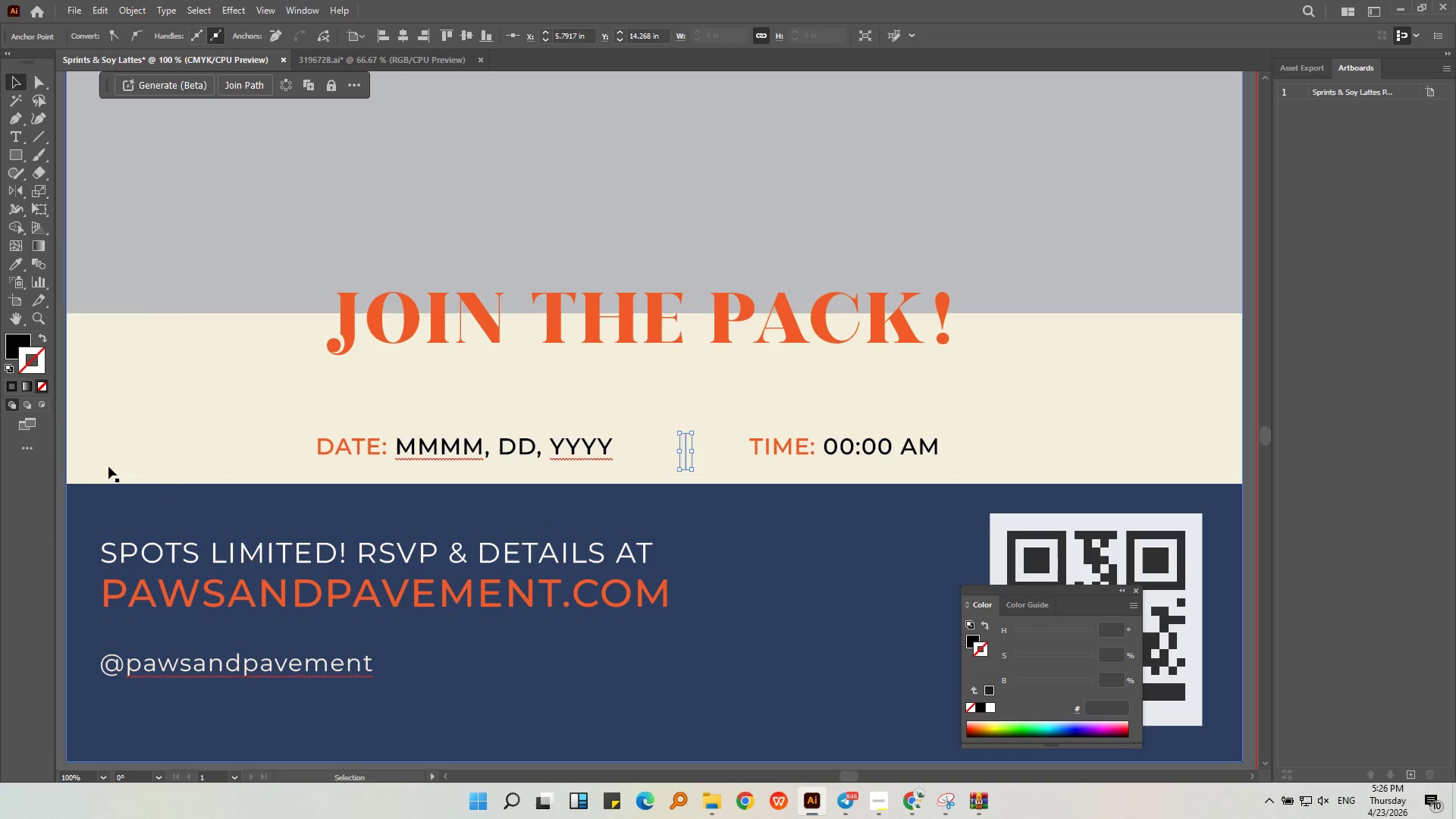 
left_click([36, 457])
 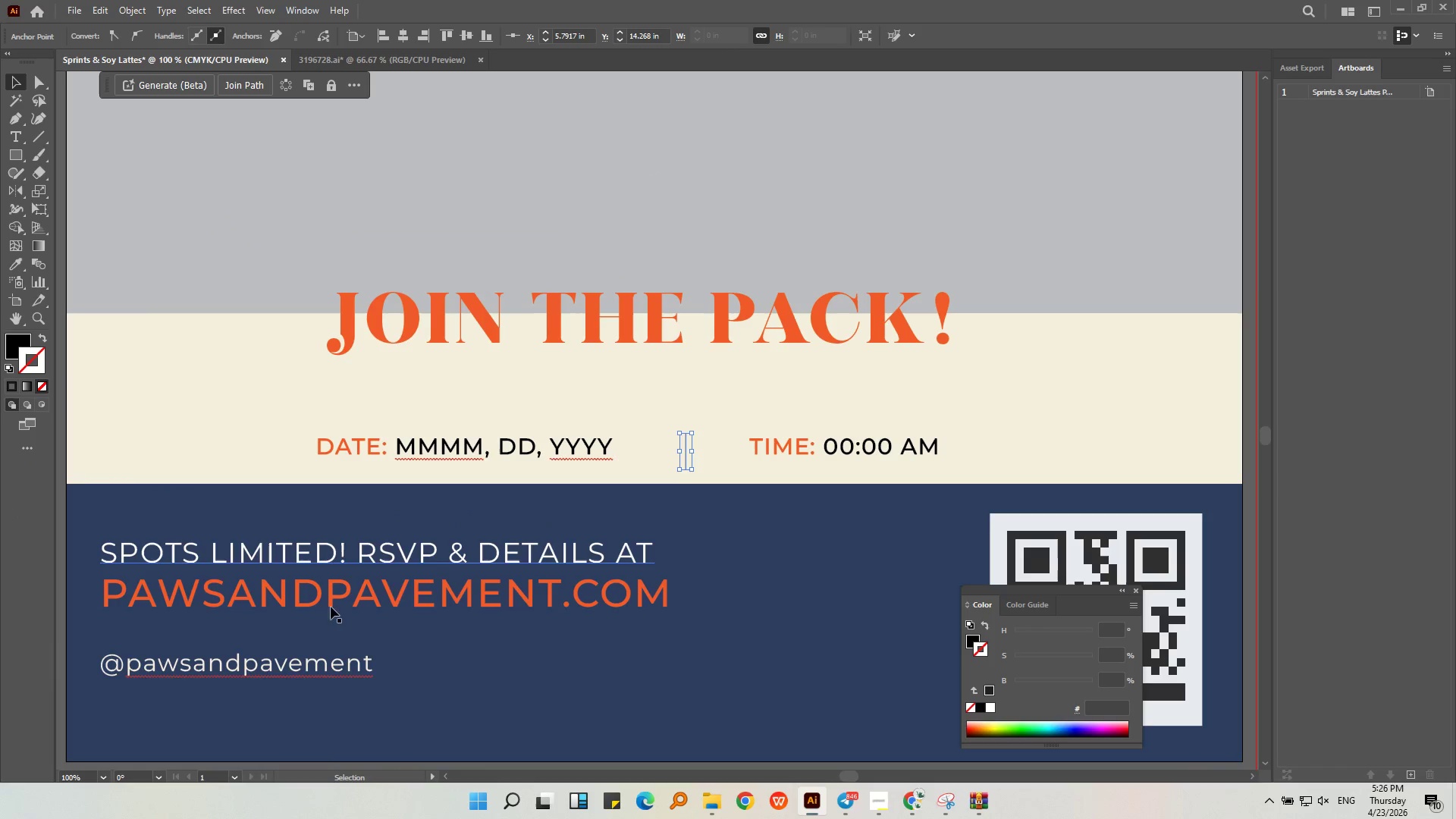 
key(Alt+AltLeft)
 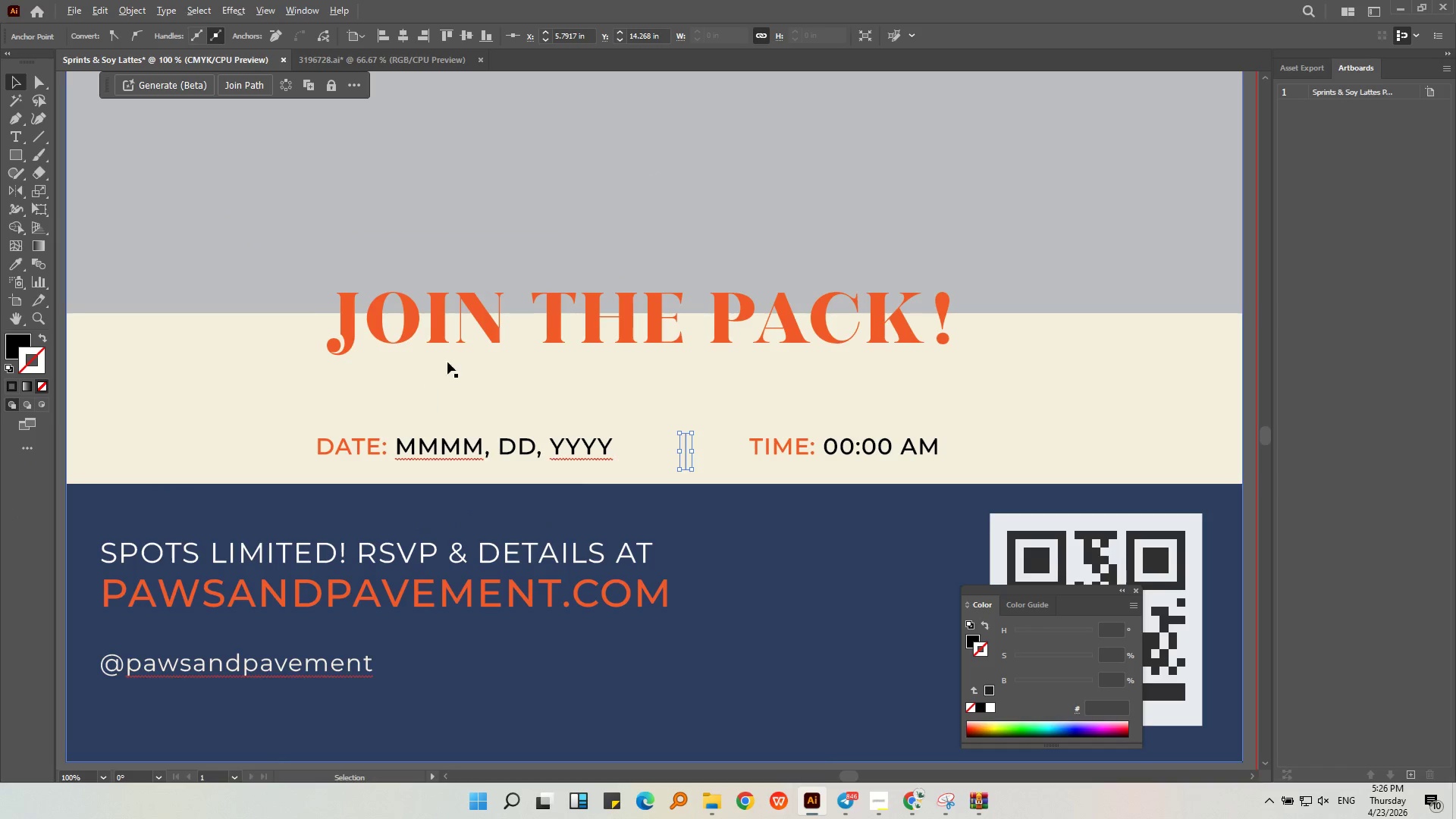 
scroll: coordinate [463, 358], scroll_direction: down, amount: 1.0
 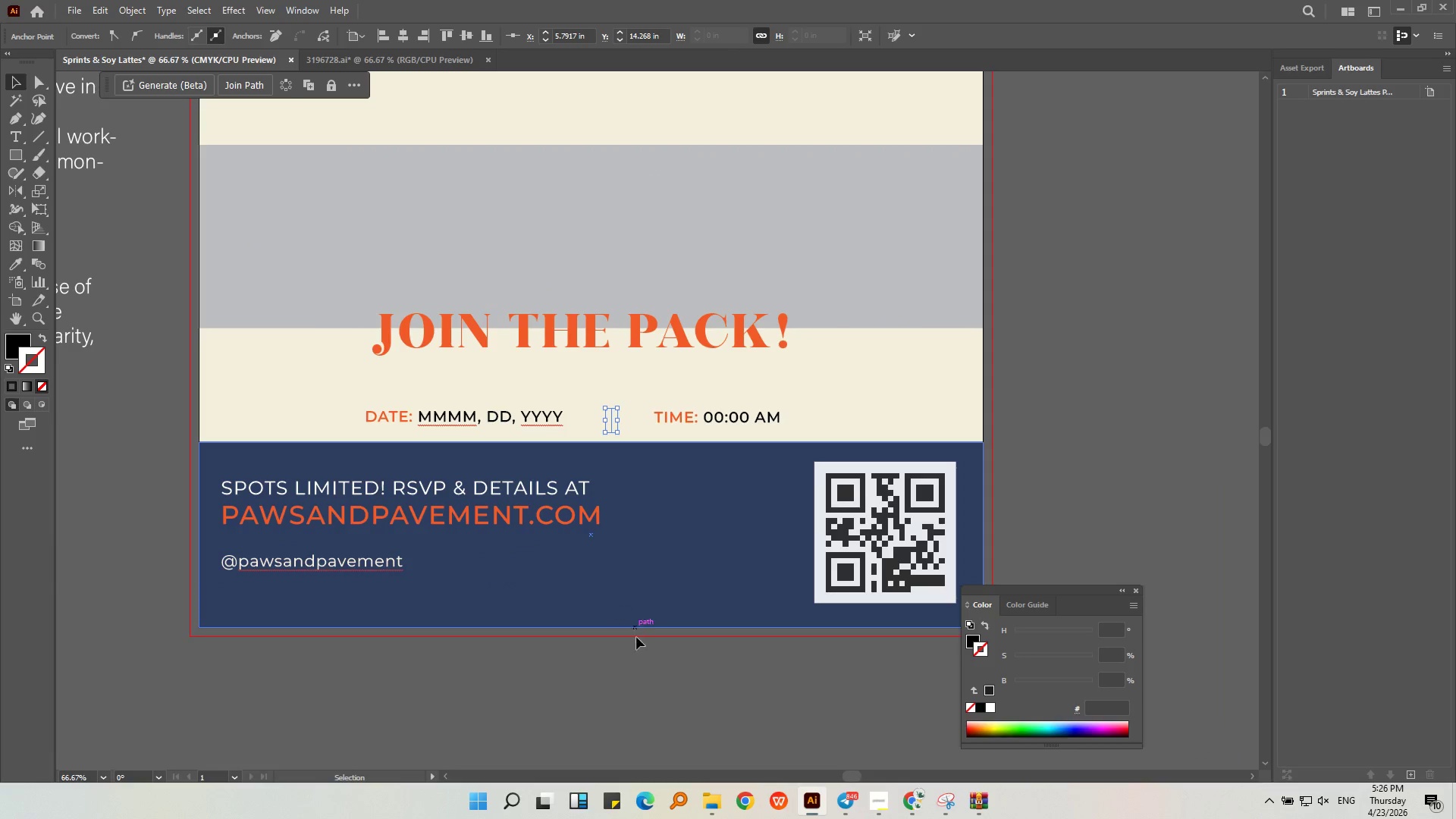 
left_click([632, 670])
 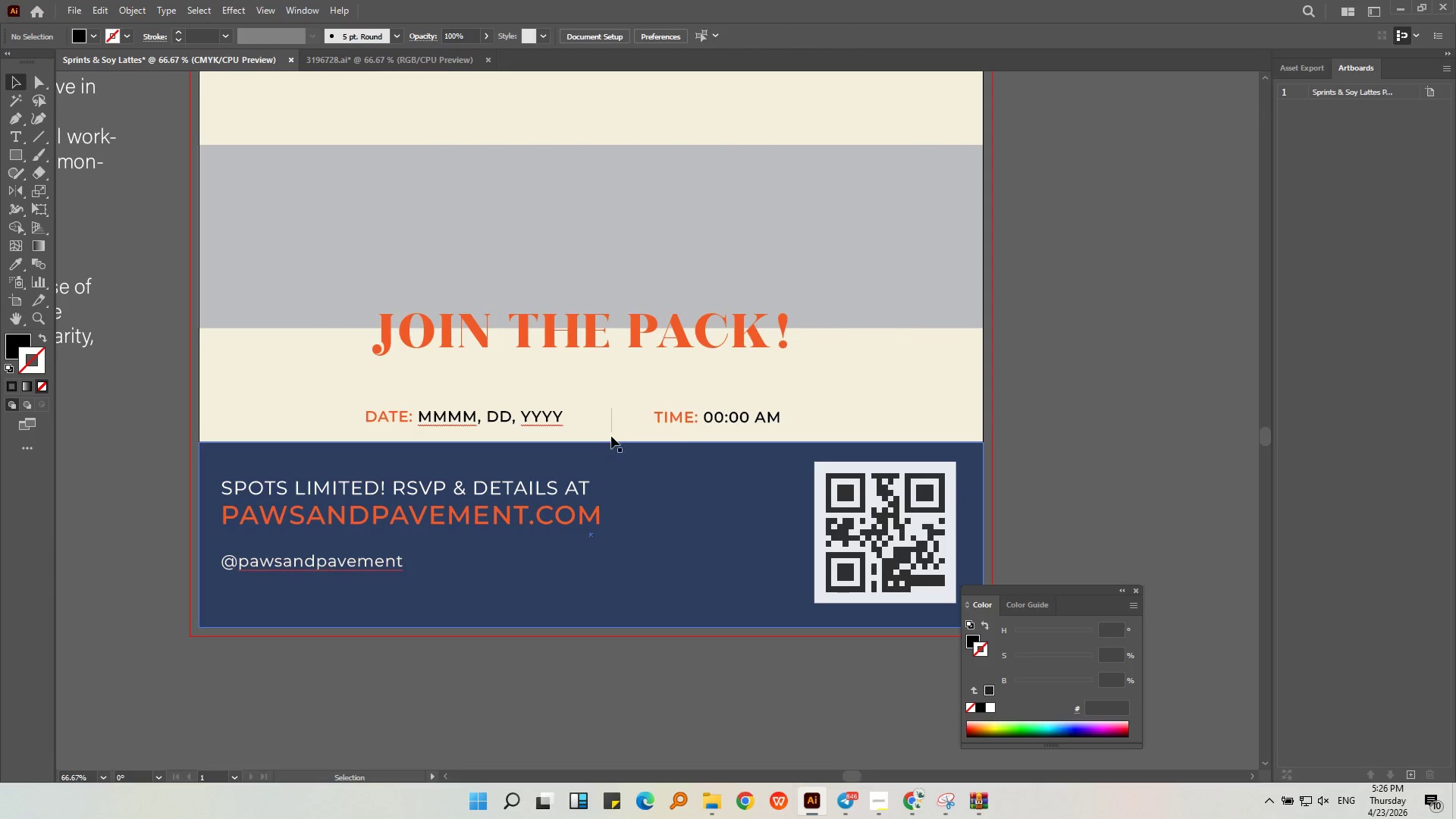 
left_click([613, 425])
 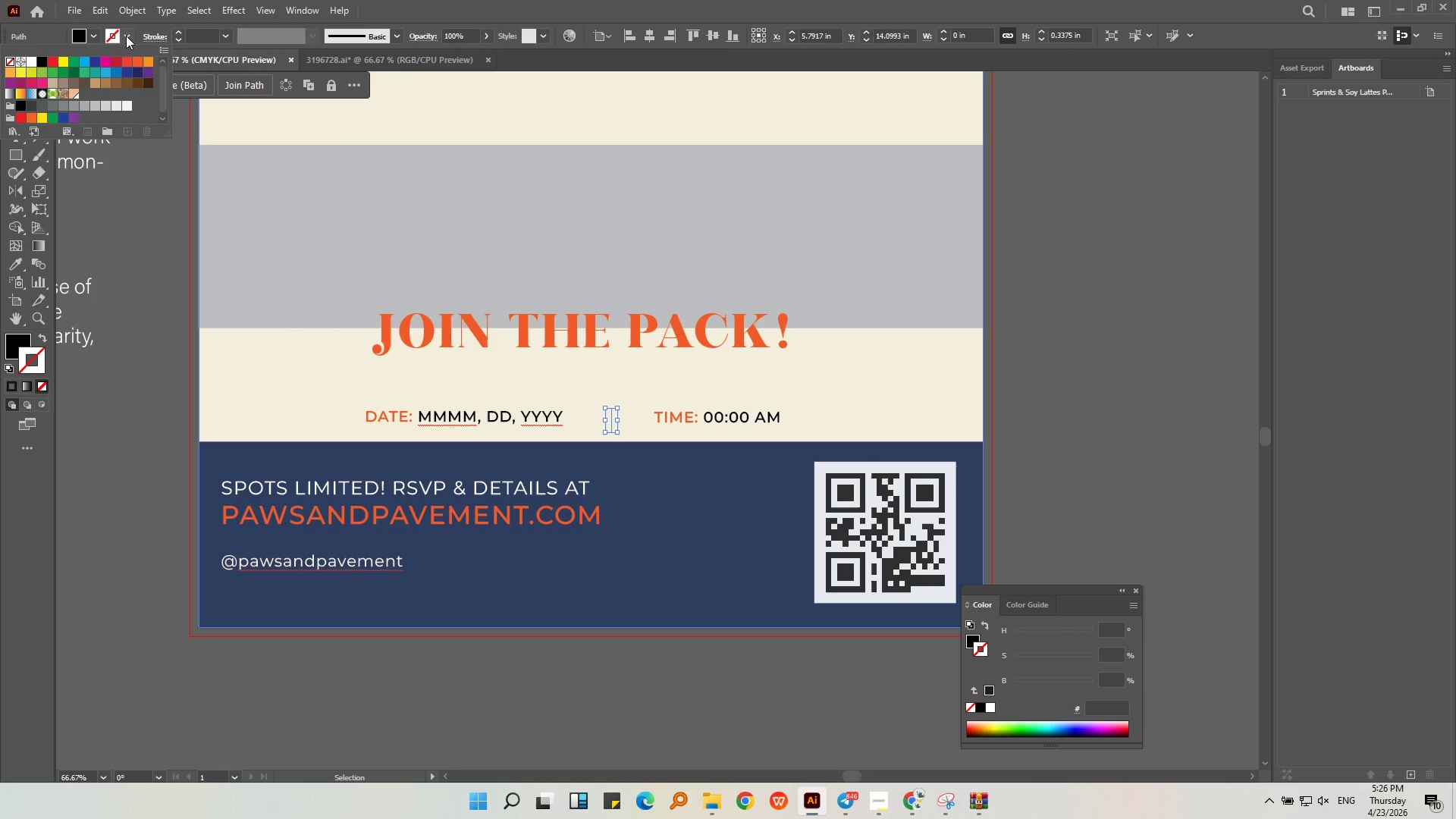 
left_click([133, 59])
 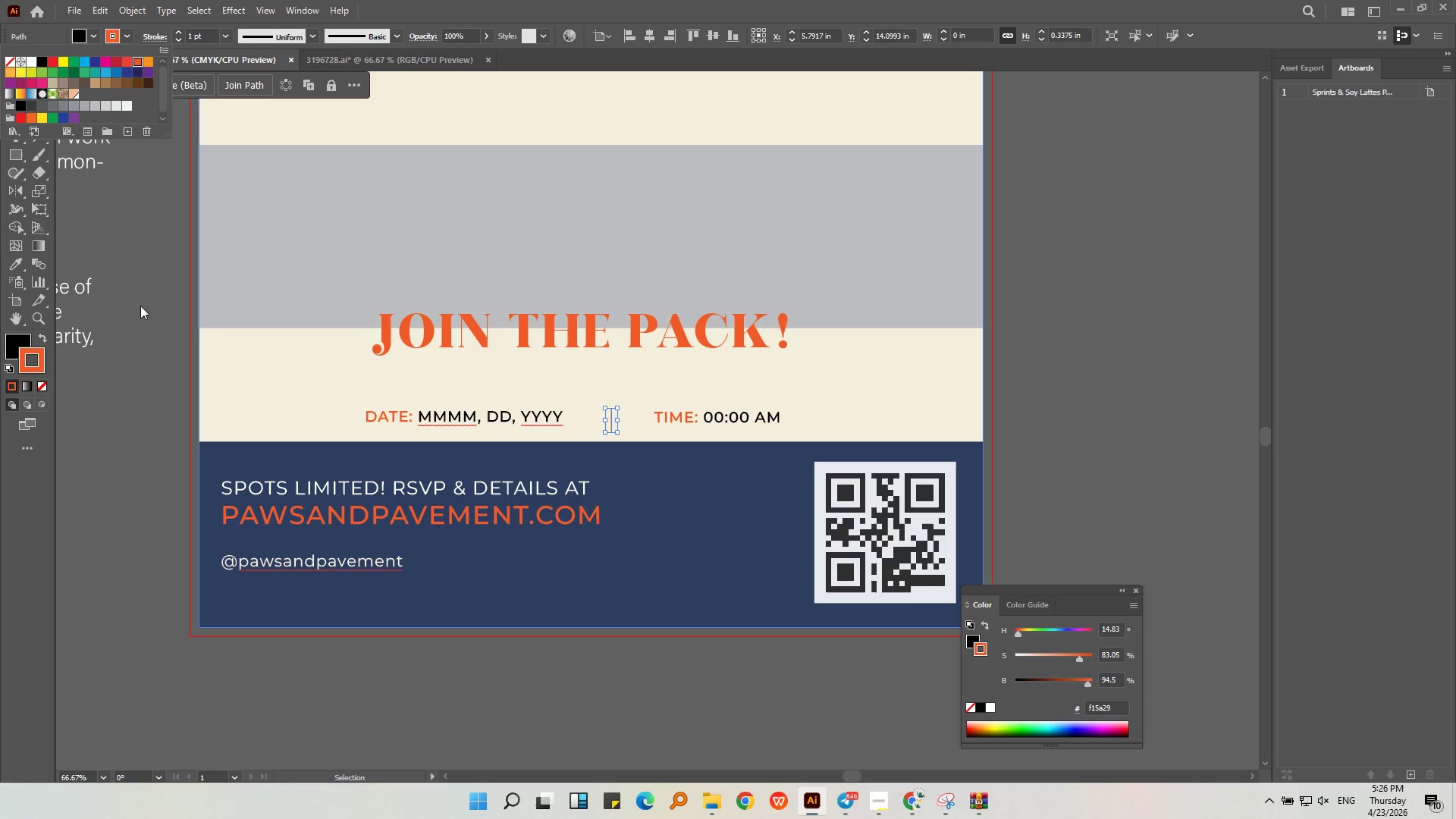 
left_click([15, 339])
 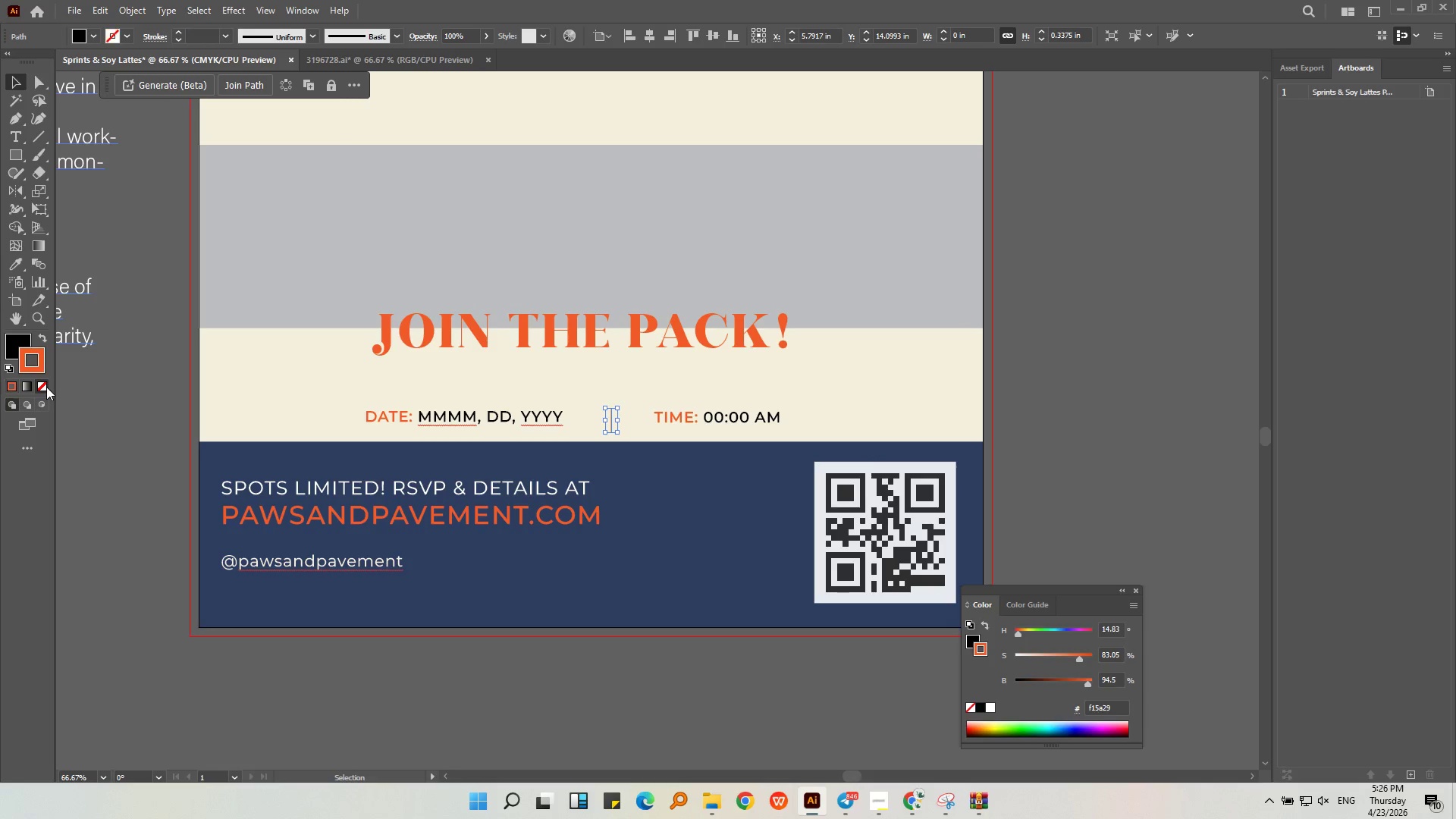 
double_click([100, 398])
 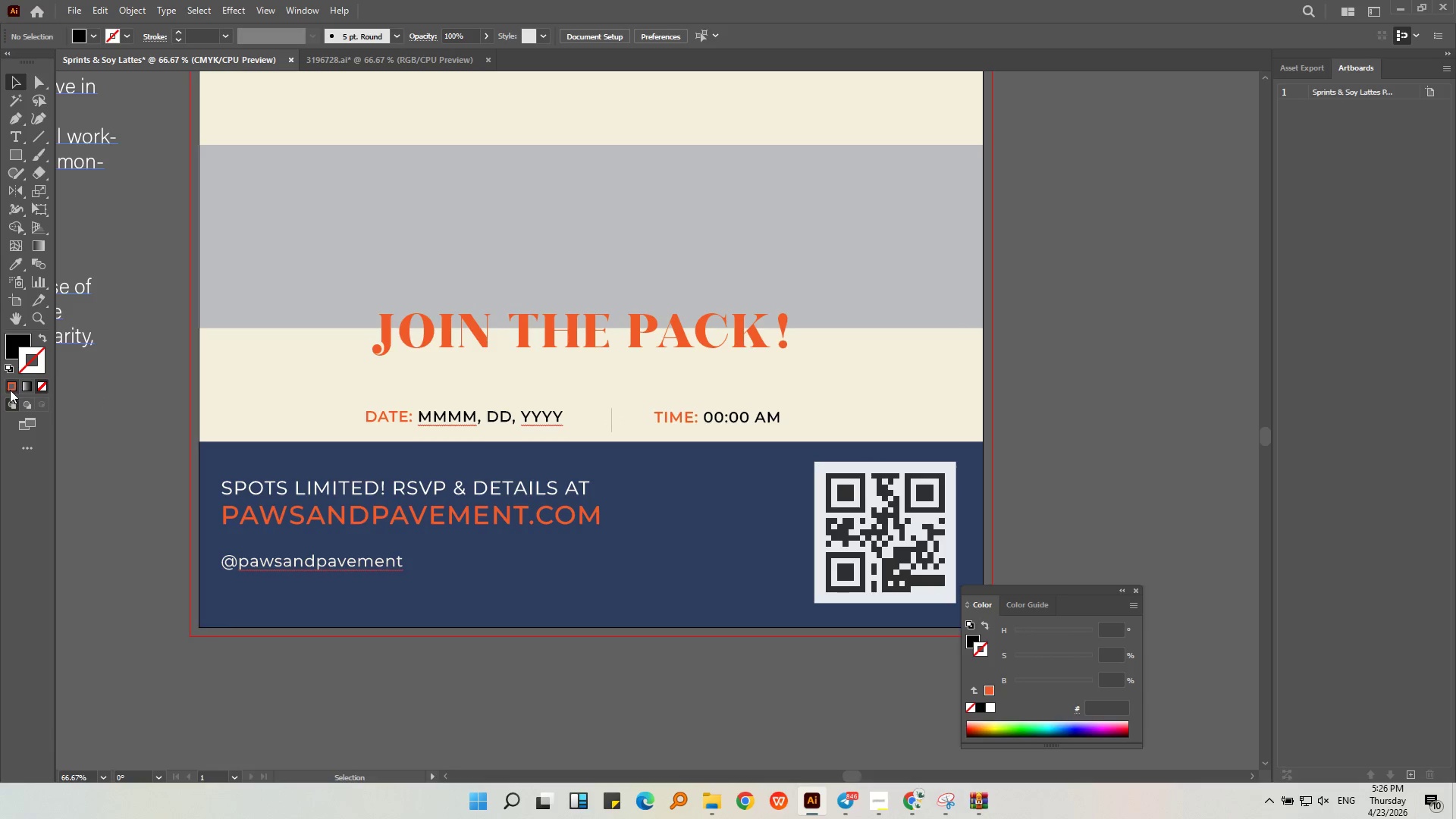 
double_click([14, 346])
 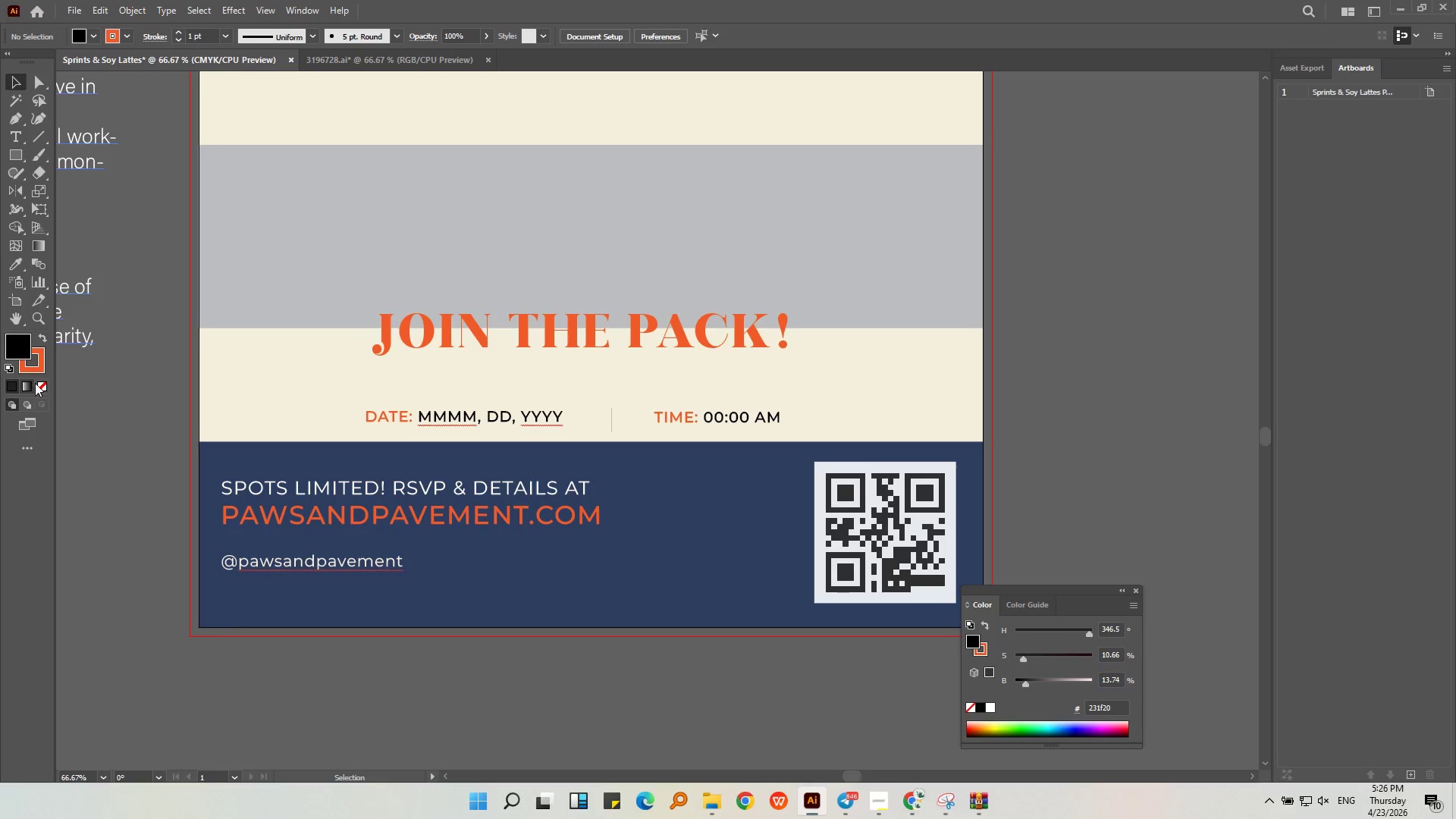 
left_click([43, 386])
 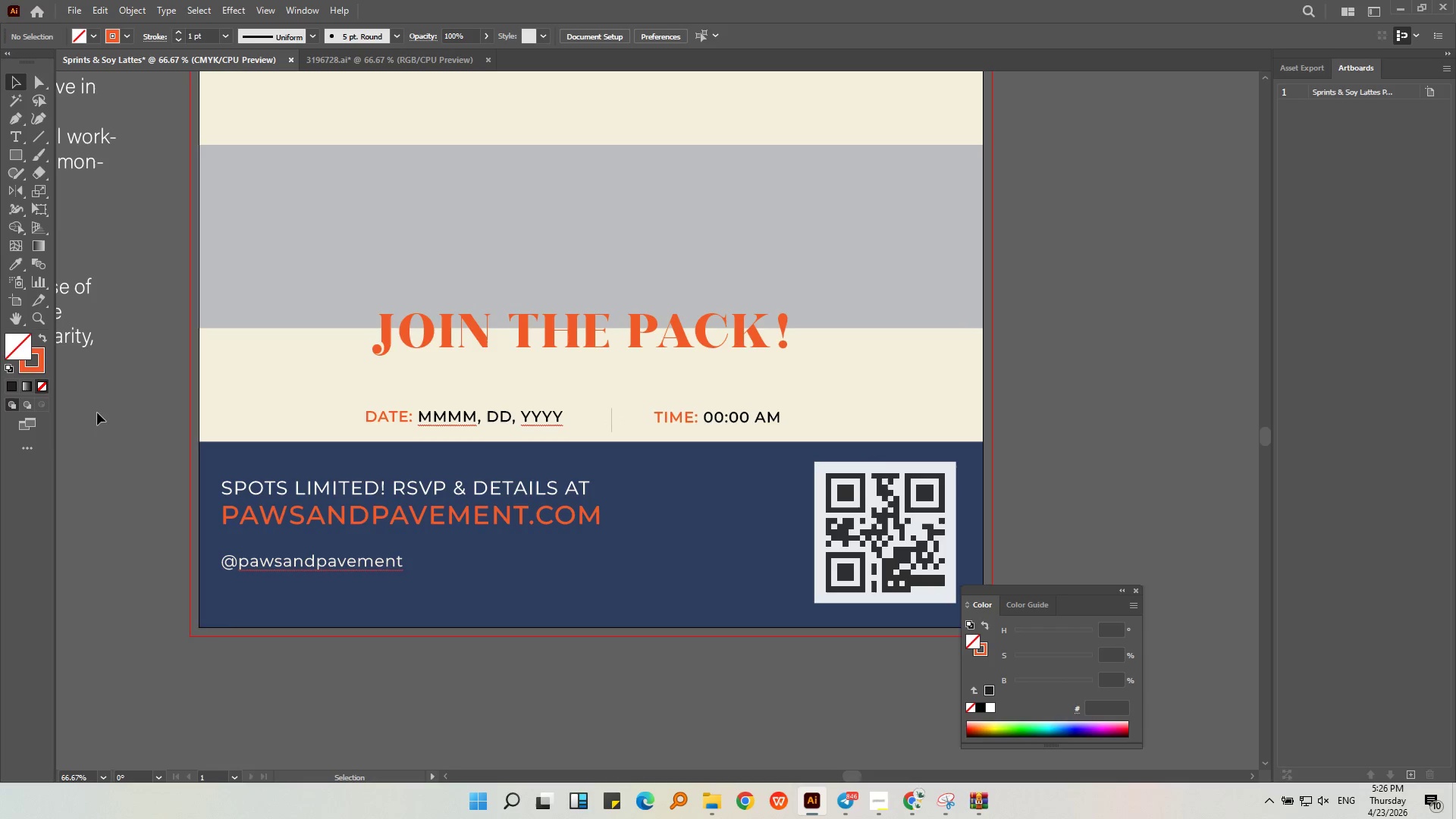 
left_click([97, 410])
 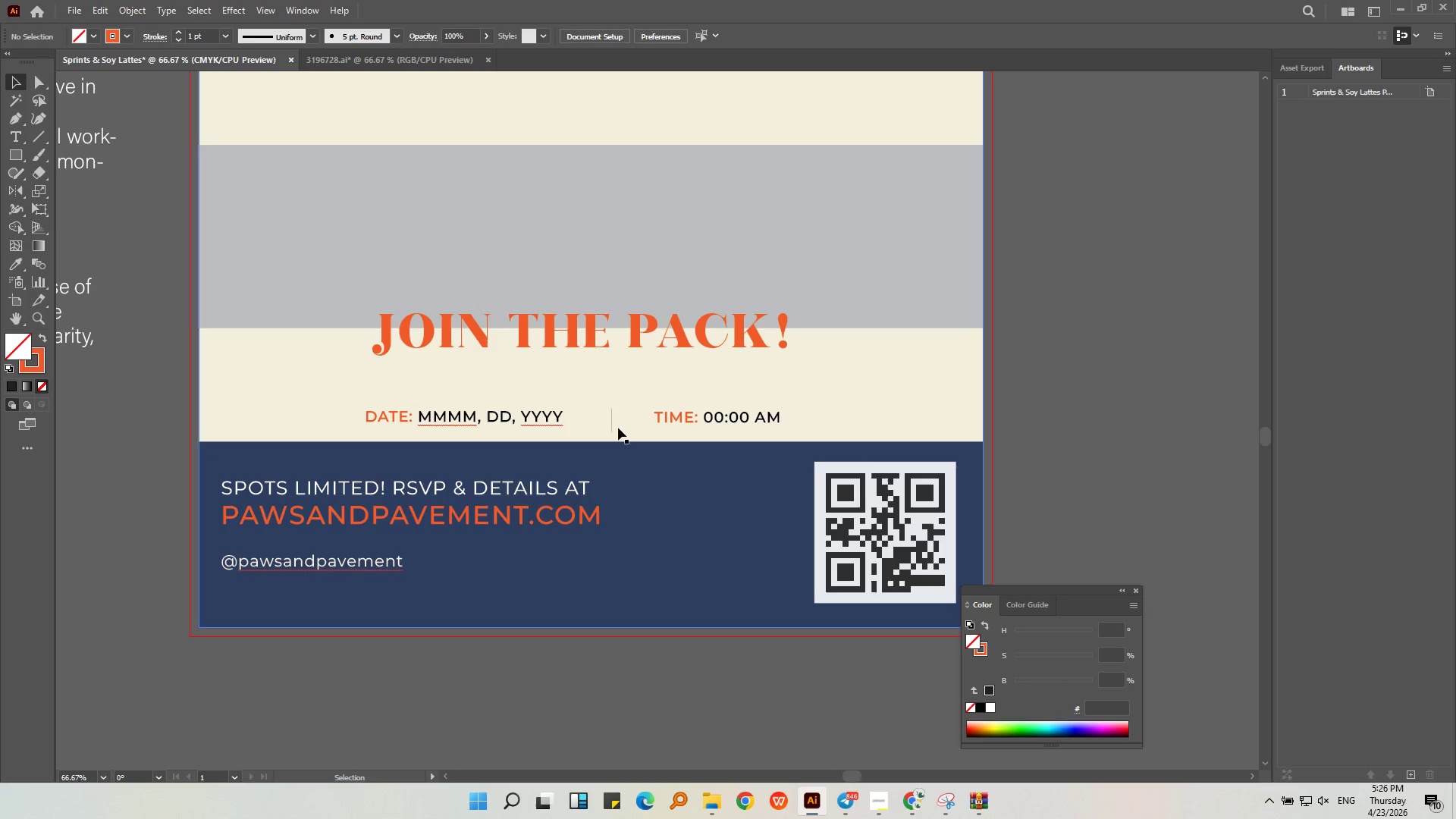 
left_click([608, 426])
 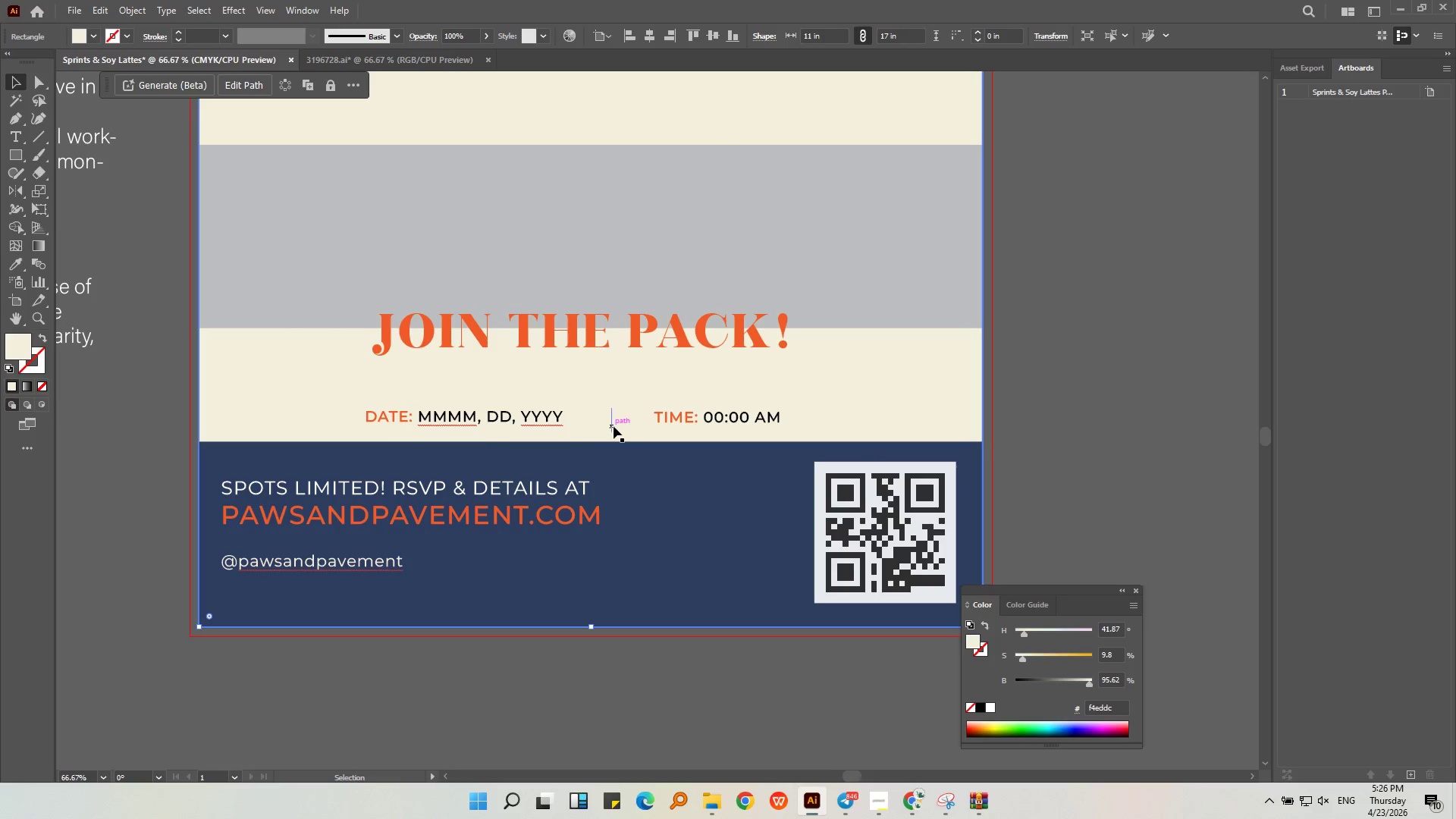 
left_click([613, 426])
 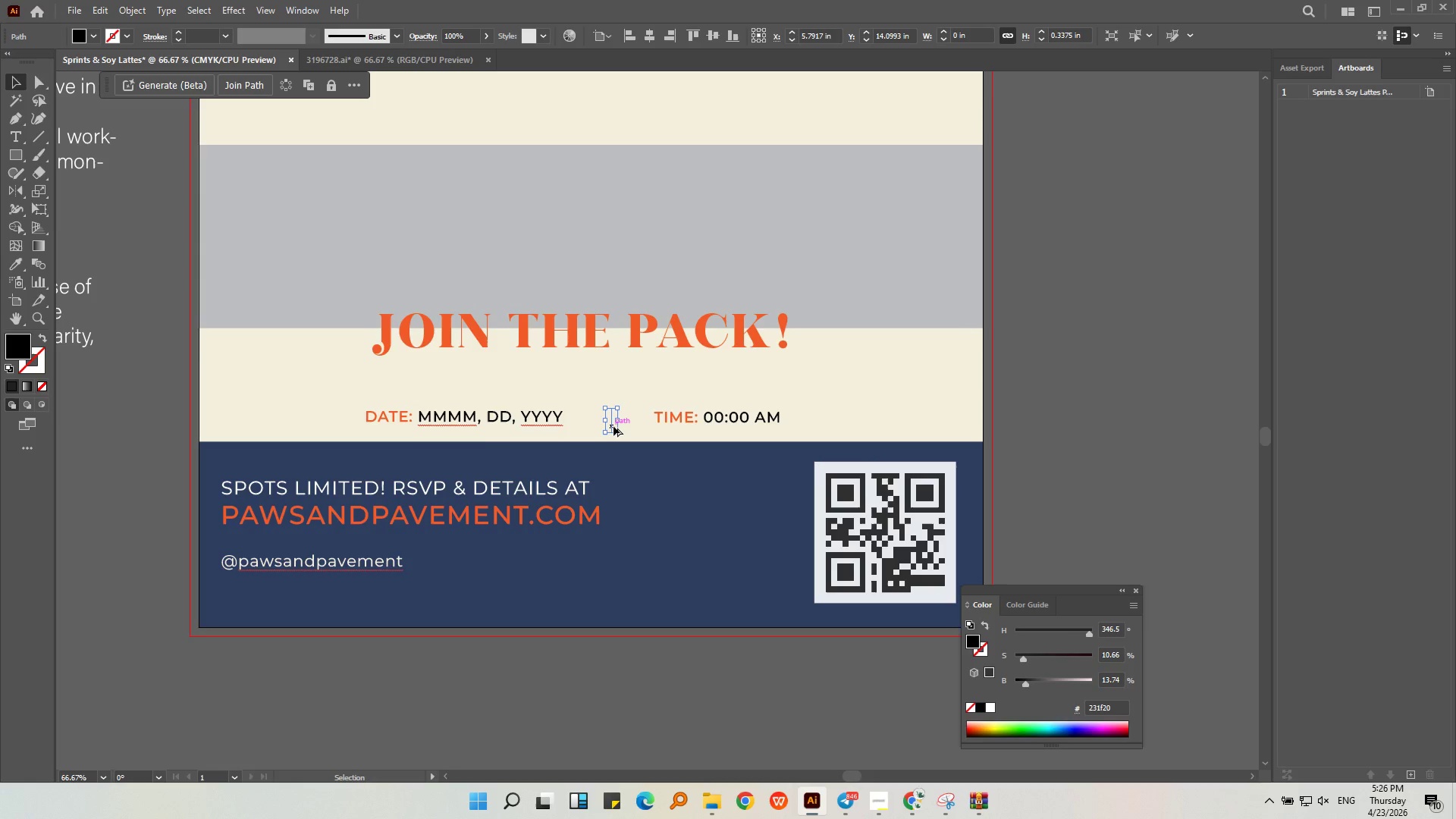 
hold_key(key=AltLeft, duration=0.31)
scroll: coordinate [613, 426], scroll_direction: up, amount: 3.0
 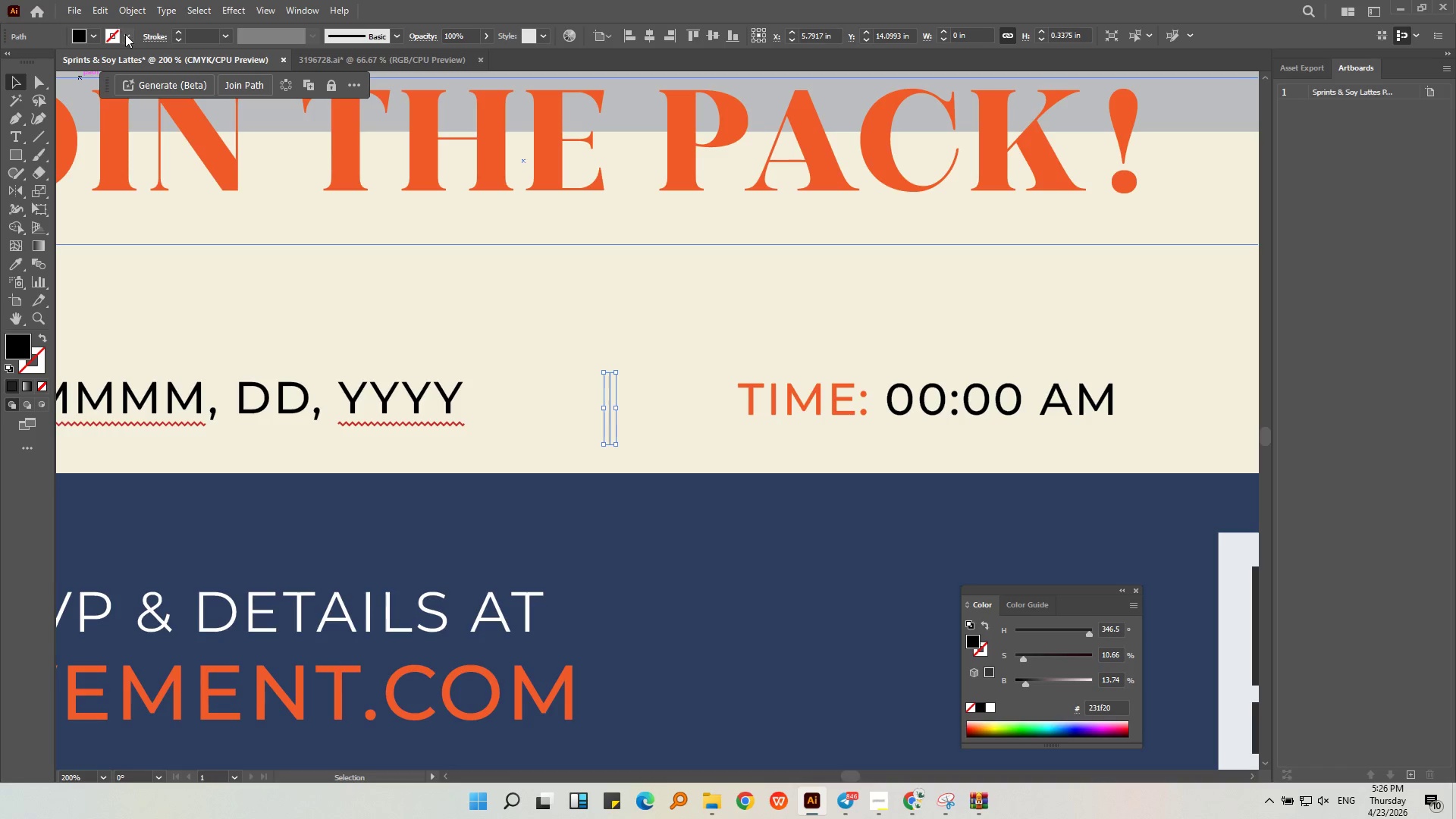 
double_click([92, 38])
 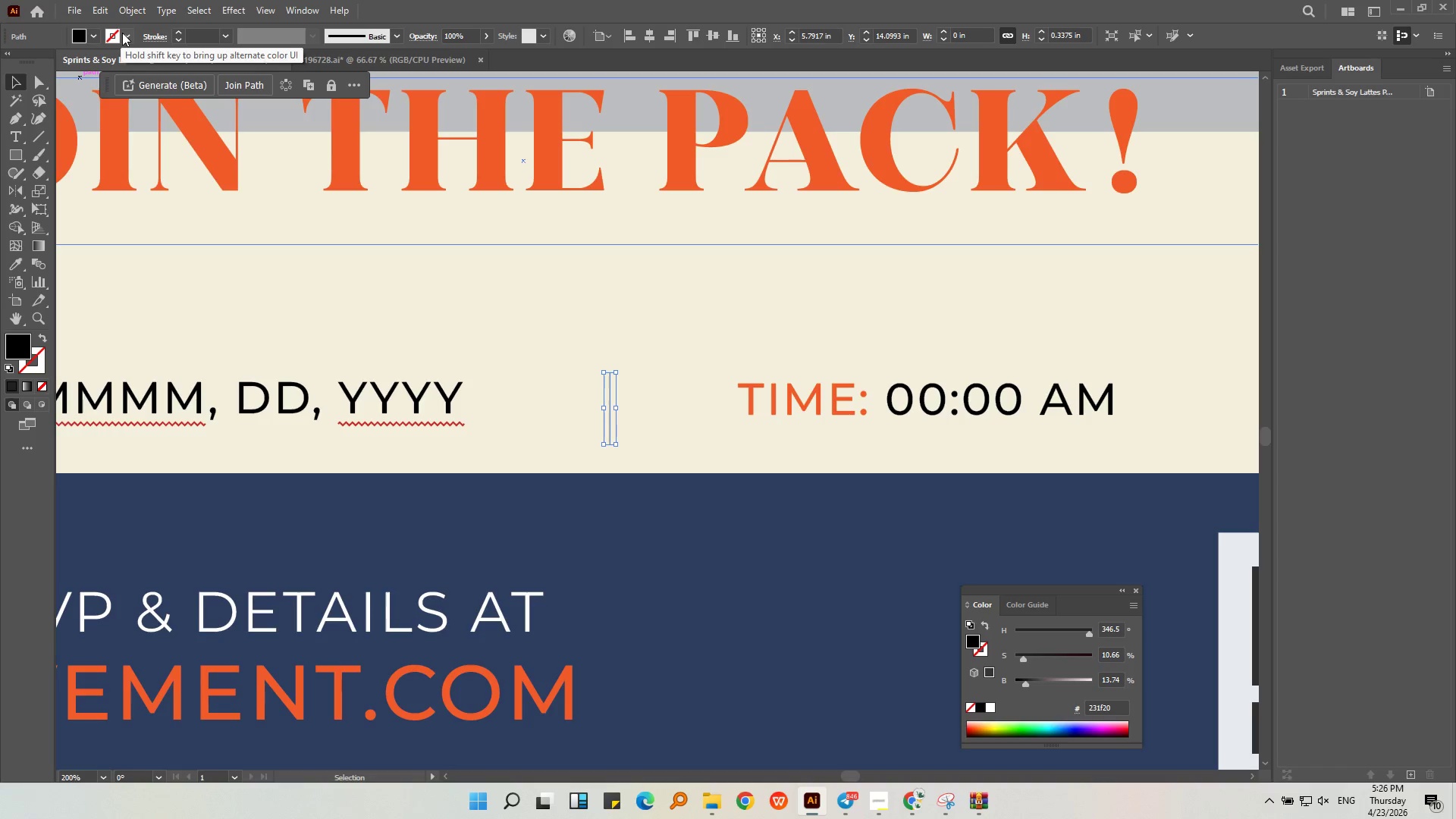 
triple_click([122, 33])
 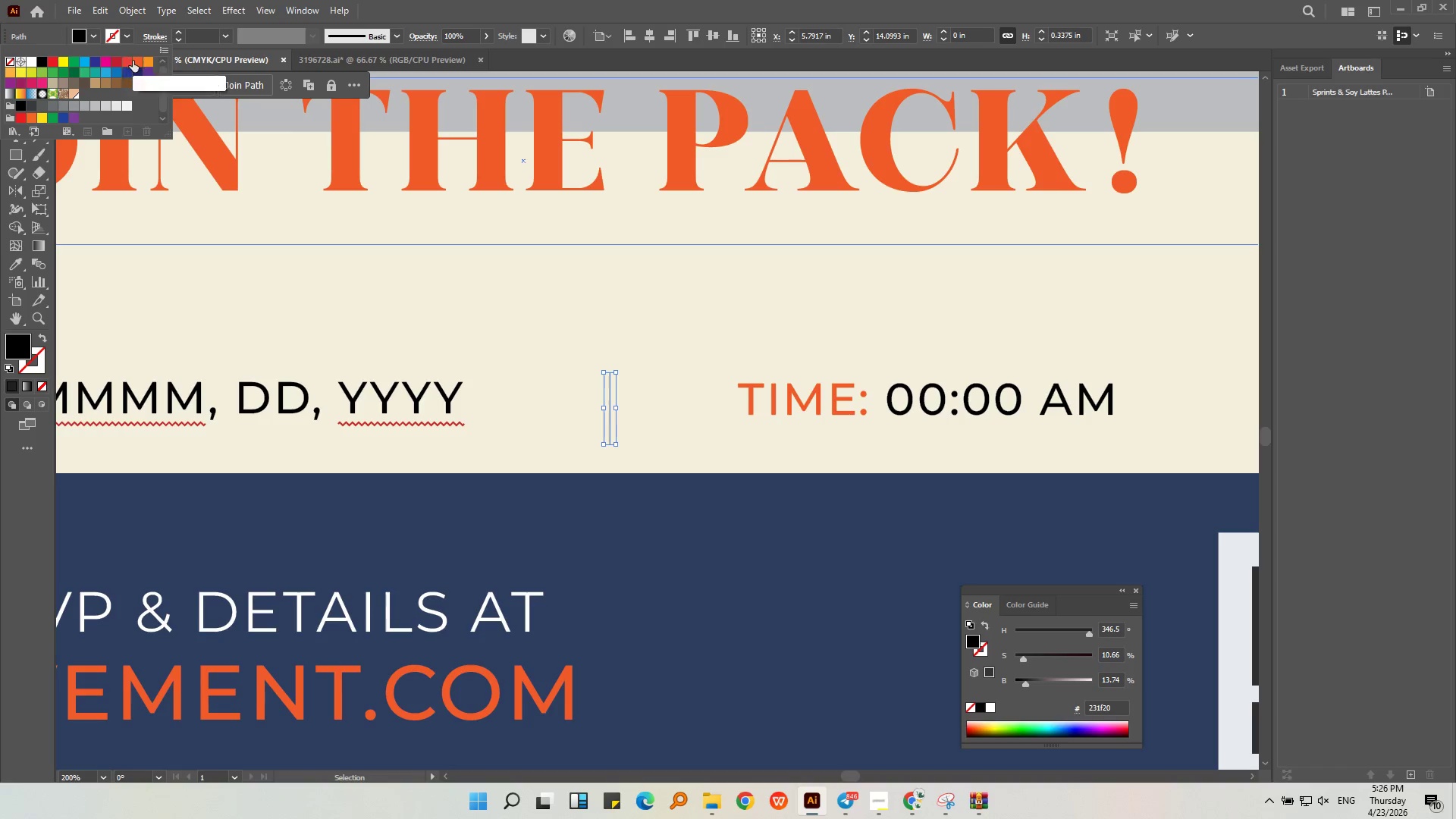 
left_click([139, 61])
 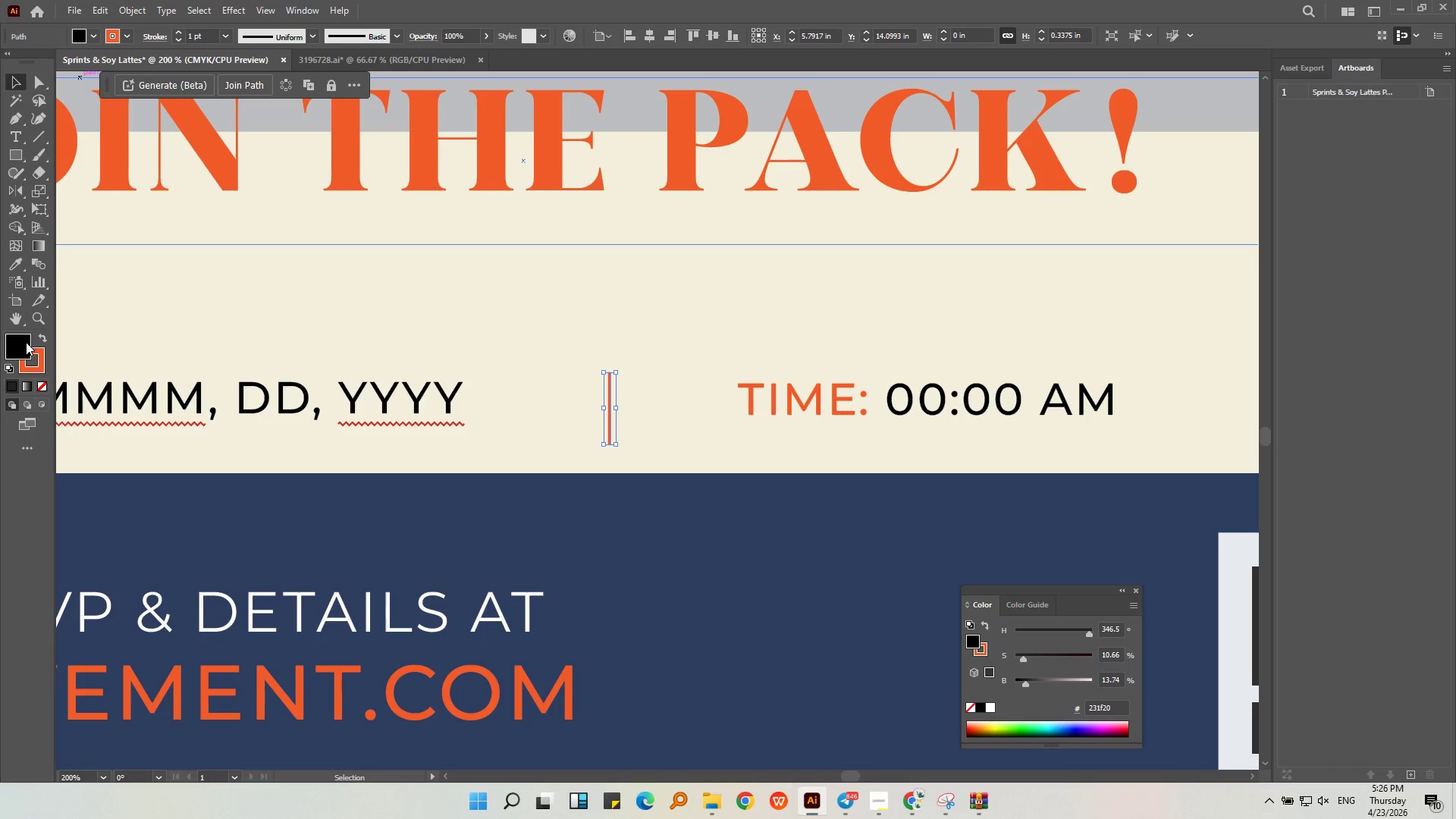 
double_click([42, 385])
 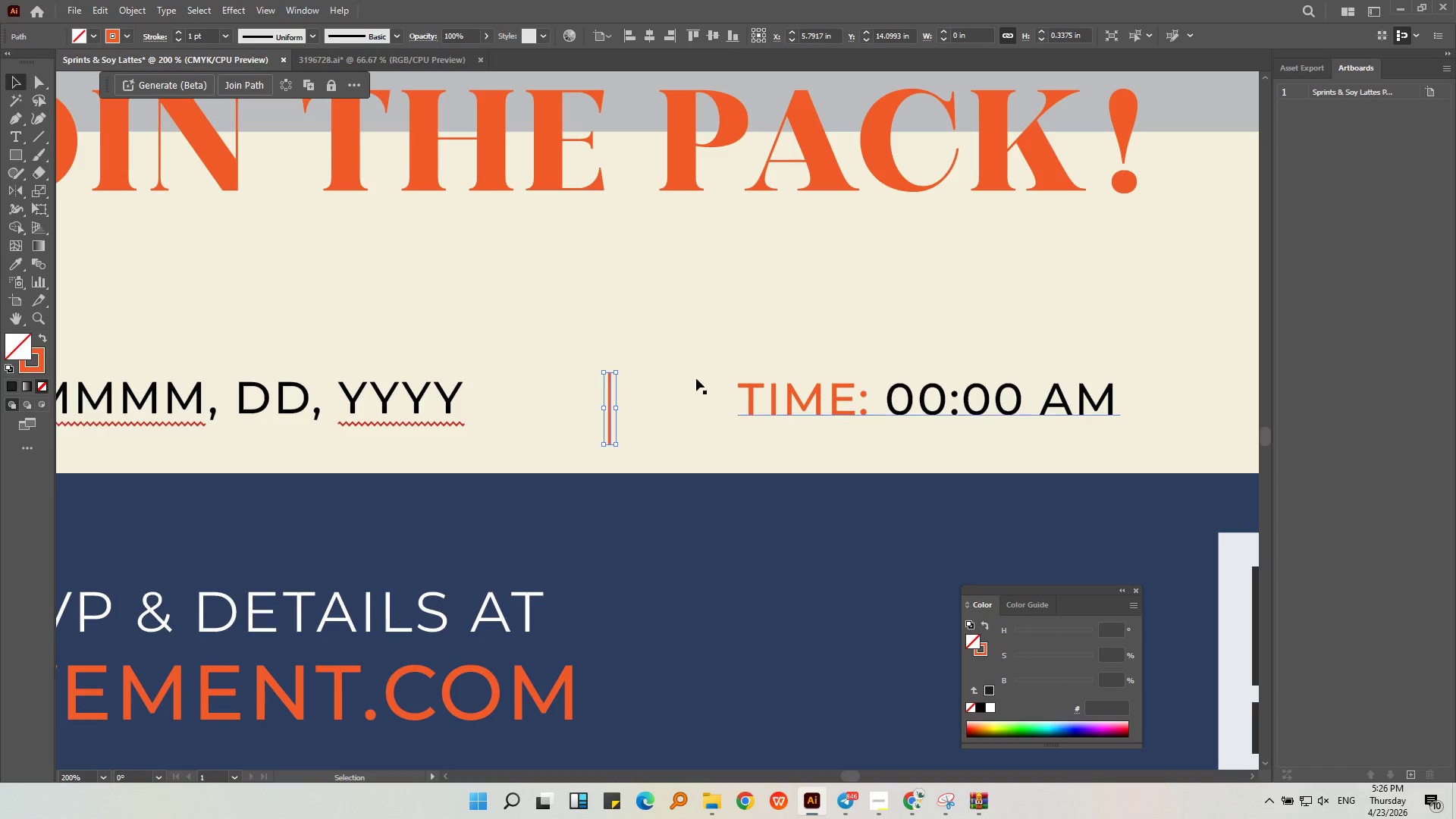 
left_click([696, 372])
 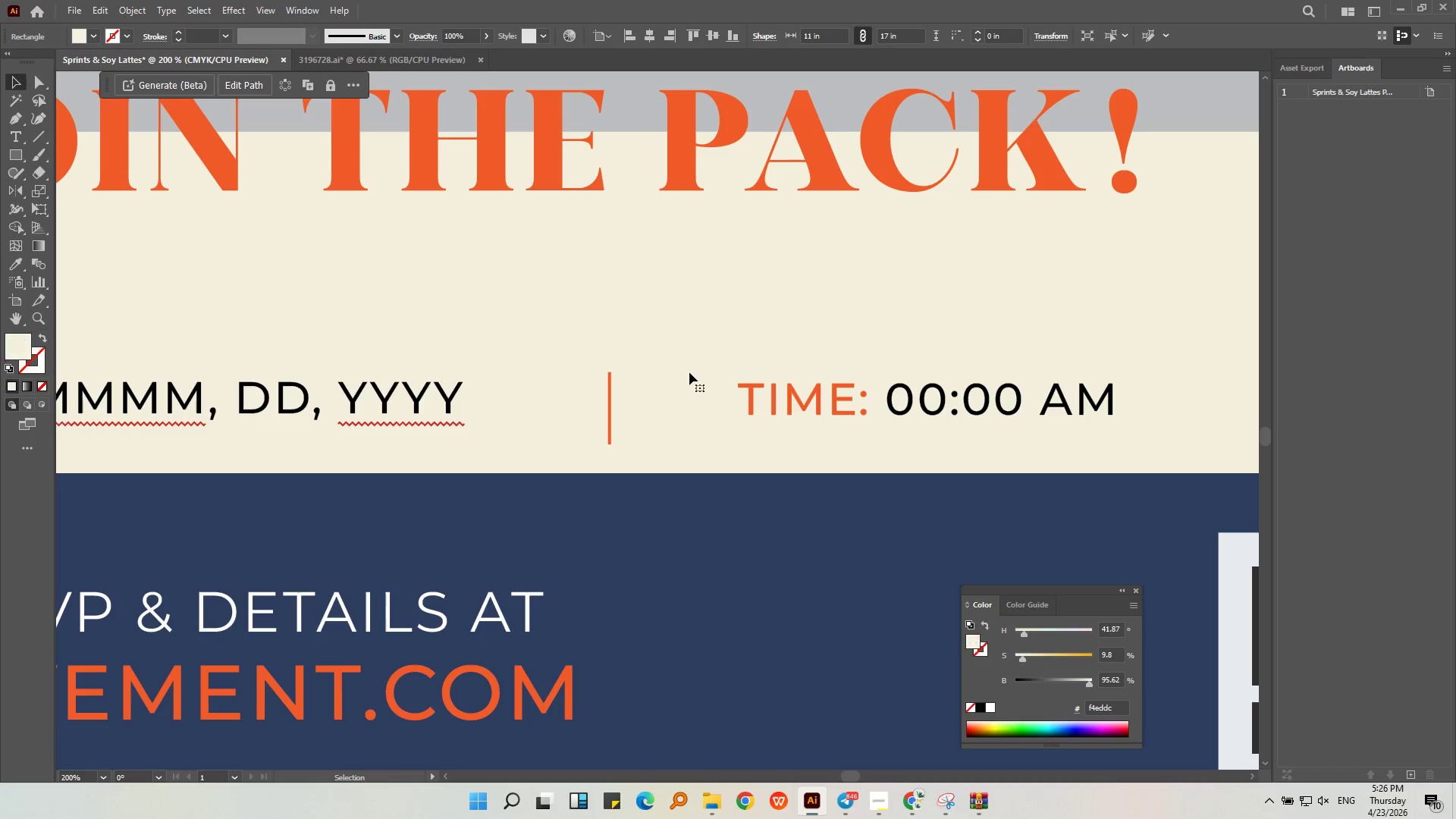 
hold_key(key=AltLeft, duration=0.41)
scroll: coordinate [689, 372], scroll_direction: down, amount: 2.0
 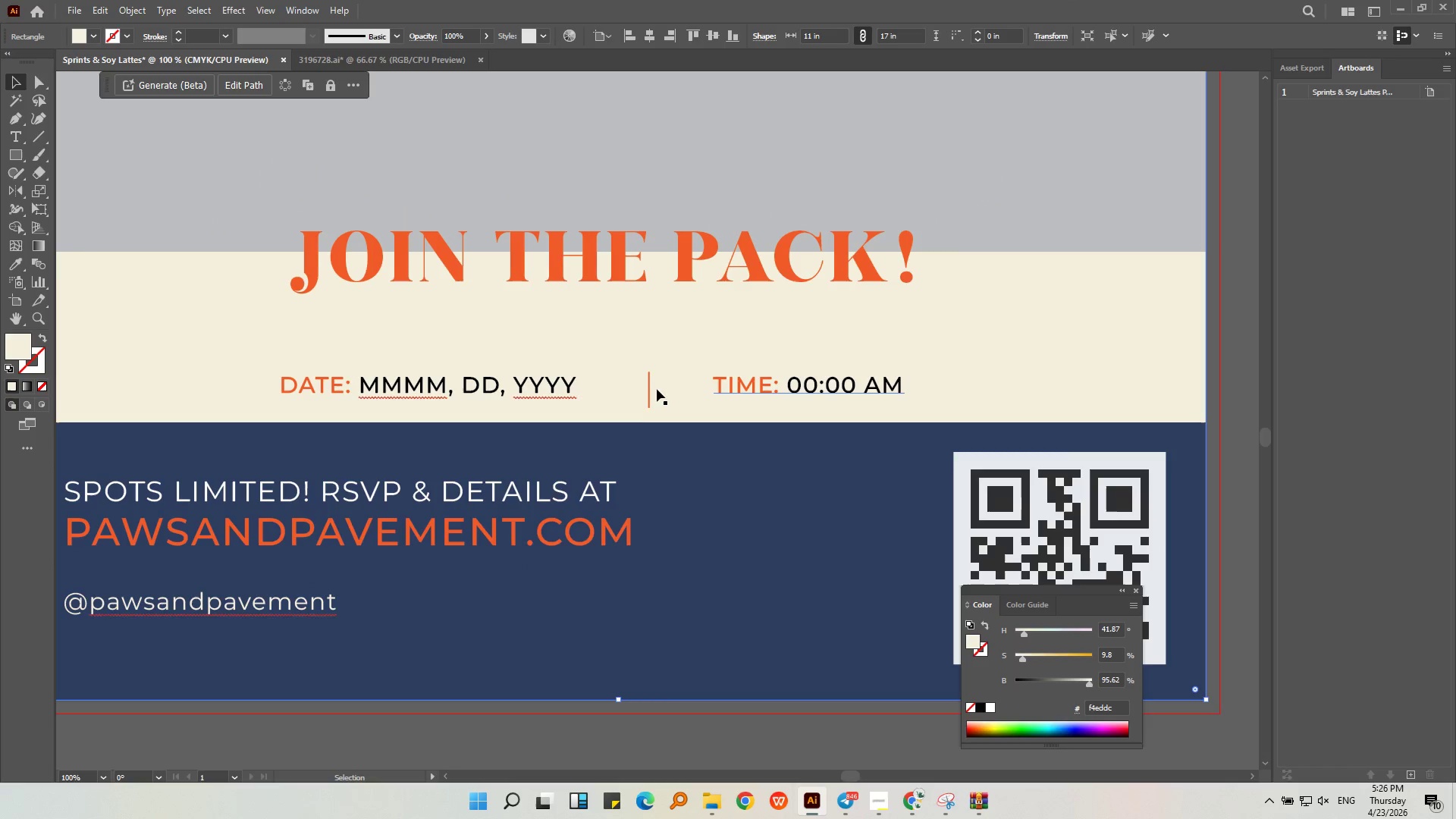 
left_click([649, 390])
 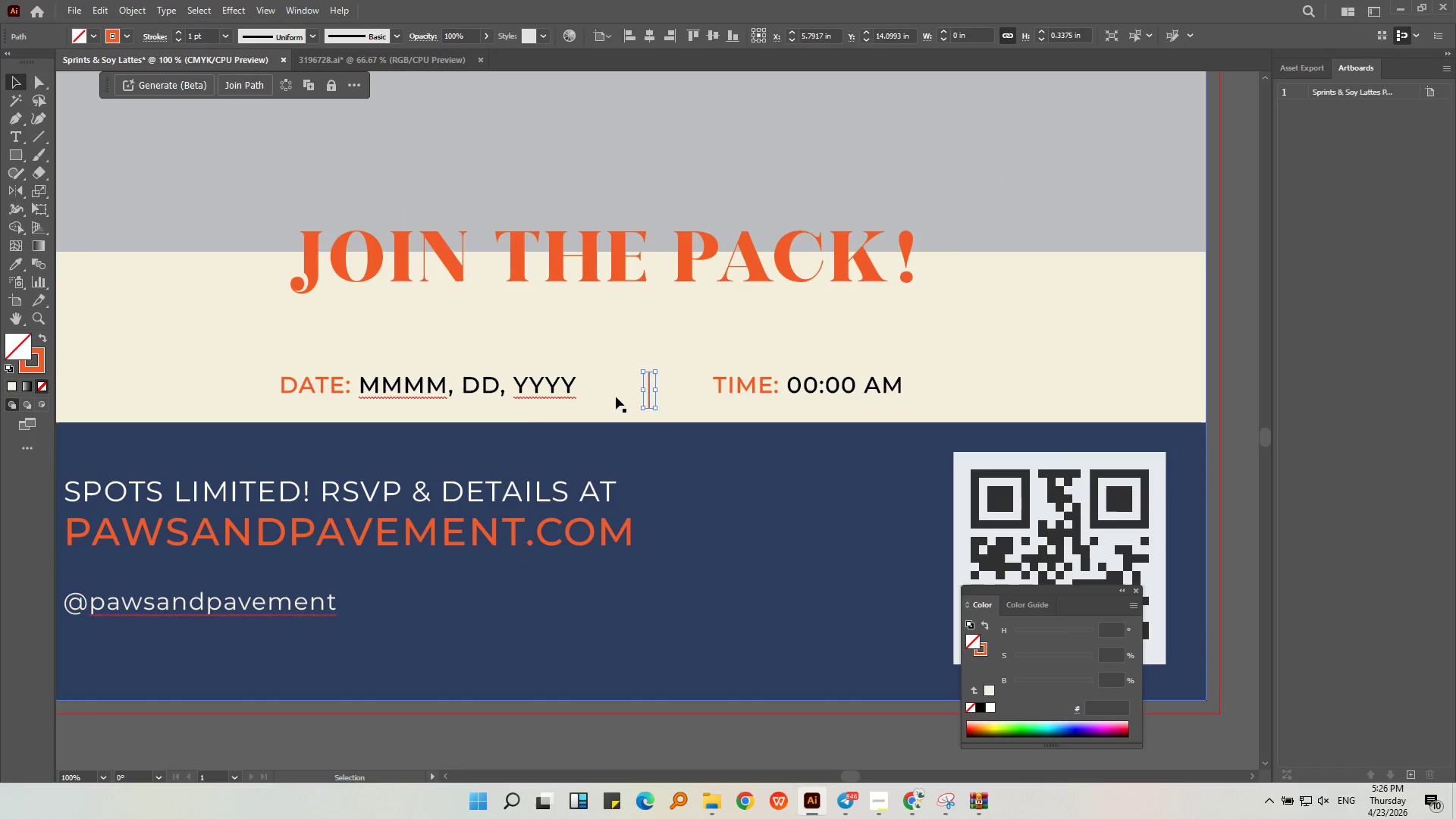 
left_click([536, 389])
 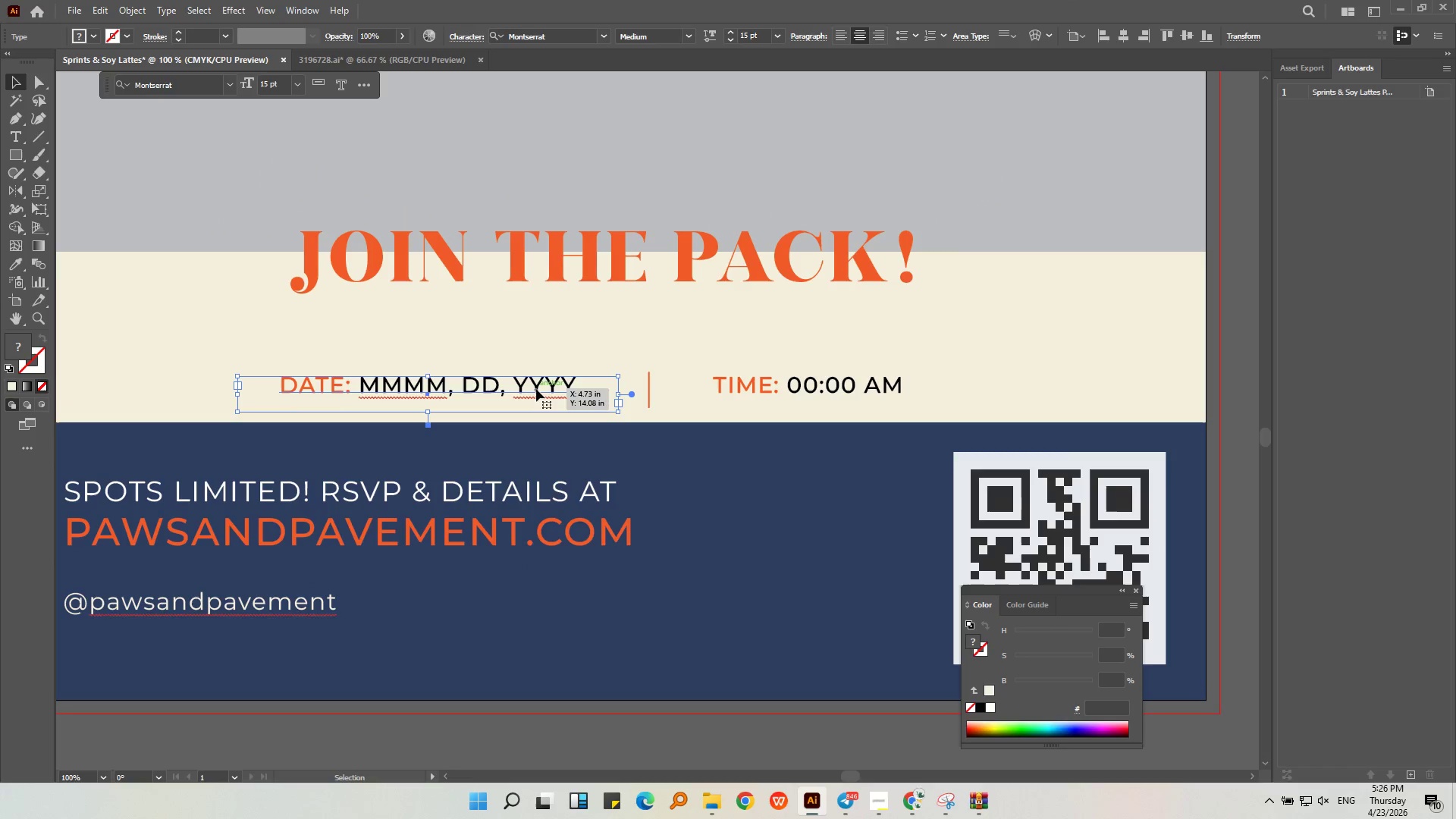 
hold_key(key=ShiftLeft, duration=1.25)
double_click([733, 384])
 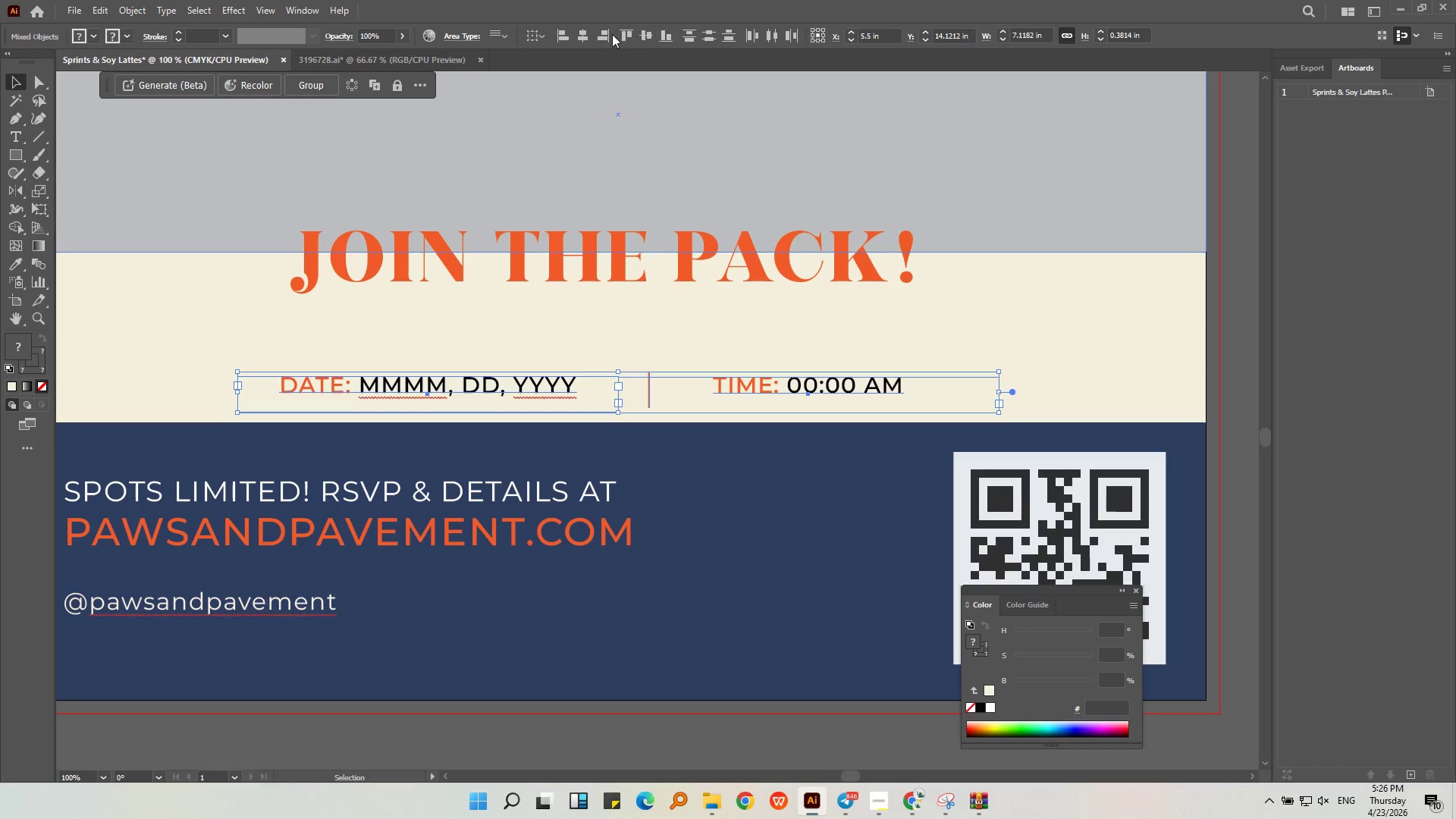 
left_click([629, 36])
 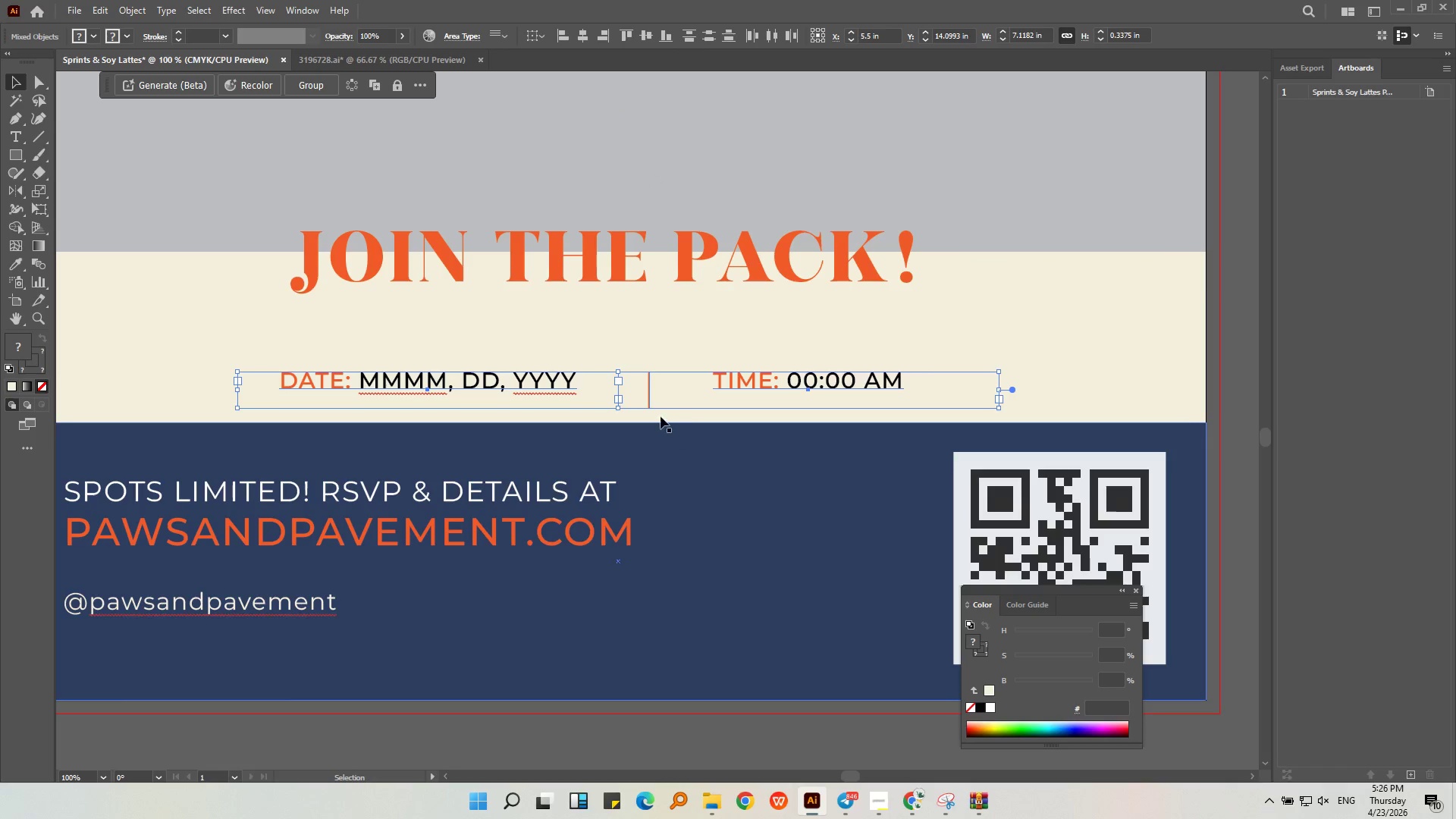 
hold_key(key=AltLeft, duration=0.31)
scroll: coordinate [657, 400], scroll_direction: up, amount: 3.0
 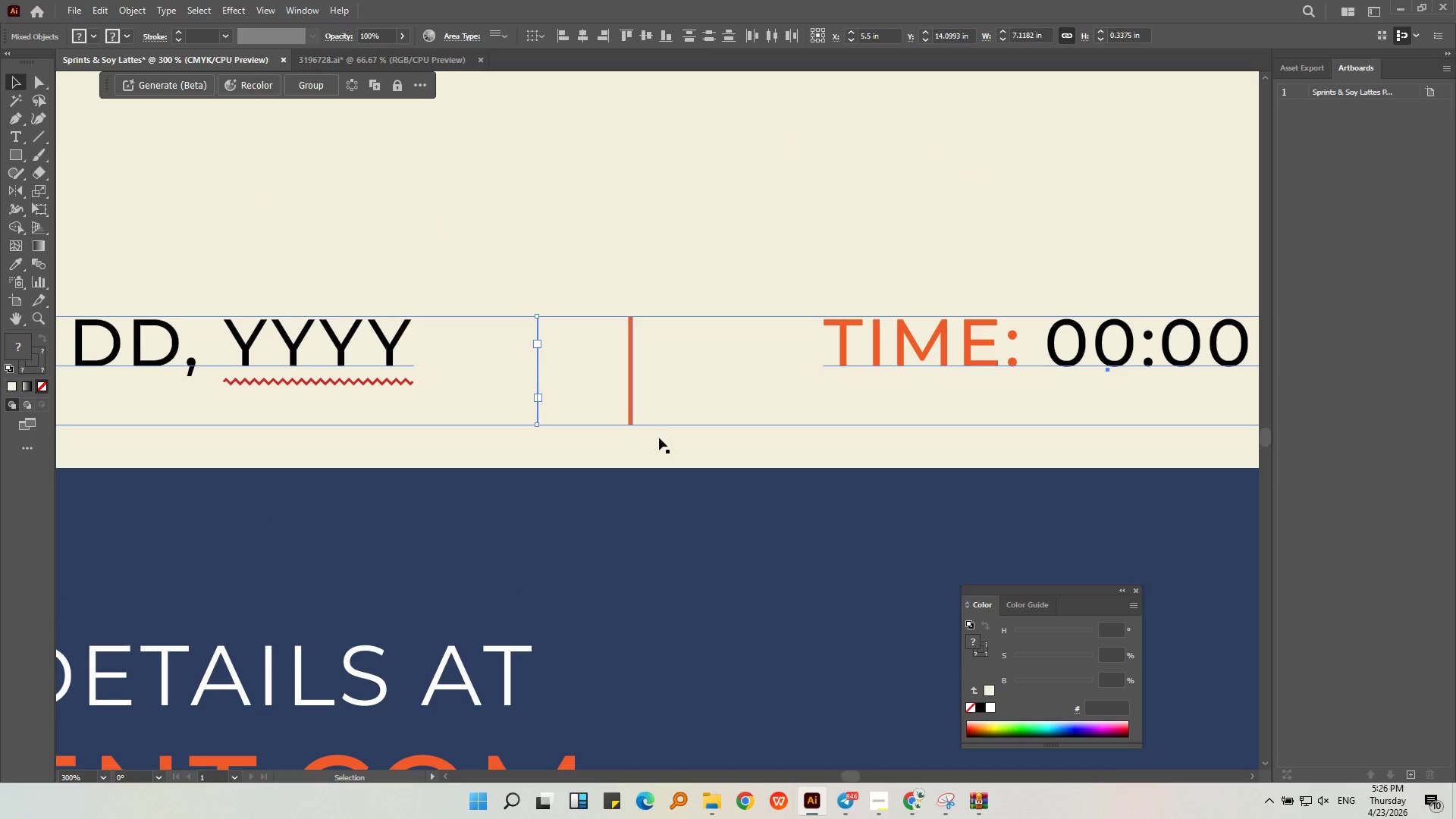 
left_click([658, 438])
 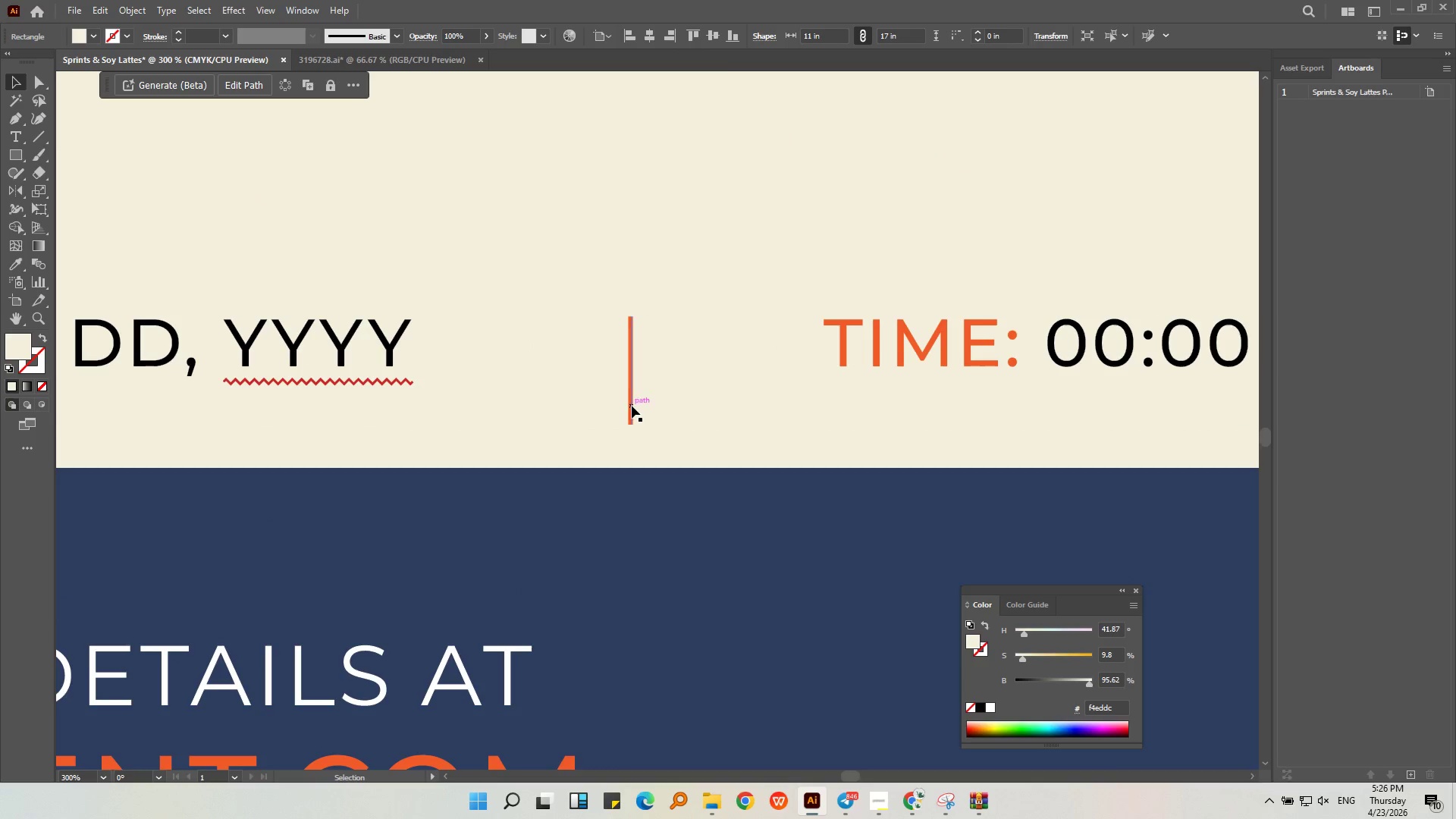 
left_click_drag(start_coordinate=[632, 406], to_coordinate=[633, 371])
 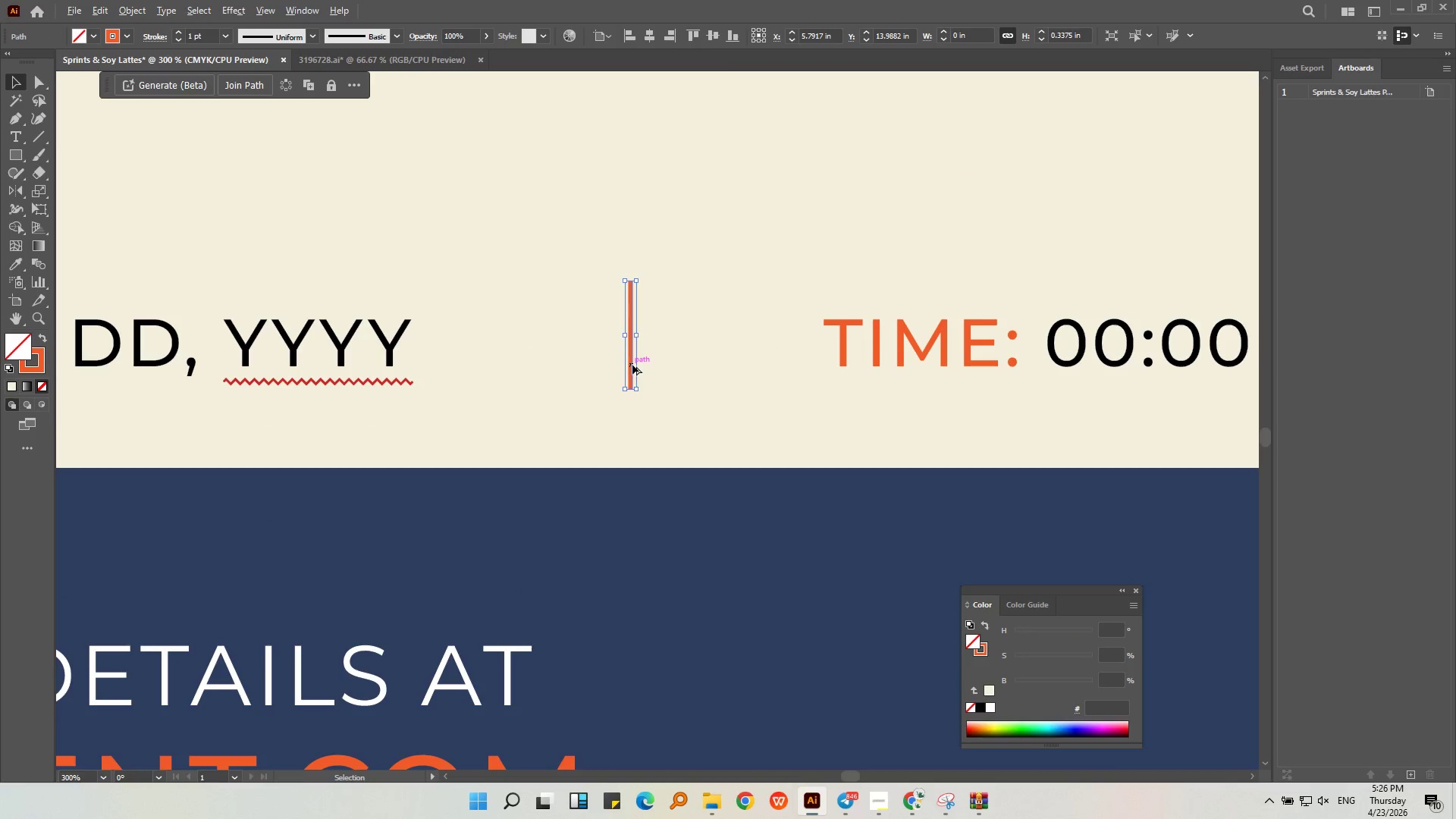 
hold_key(key=ShiftLeft, duration=0.91)
 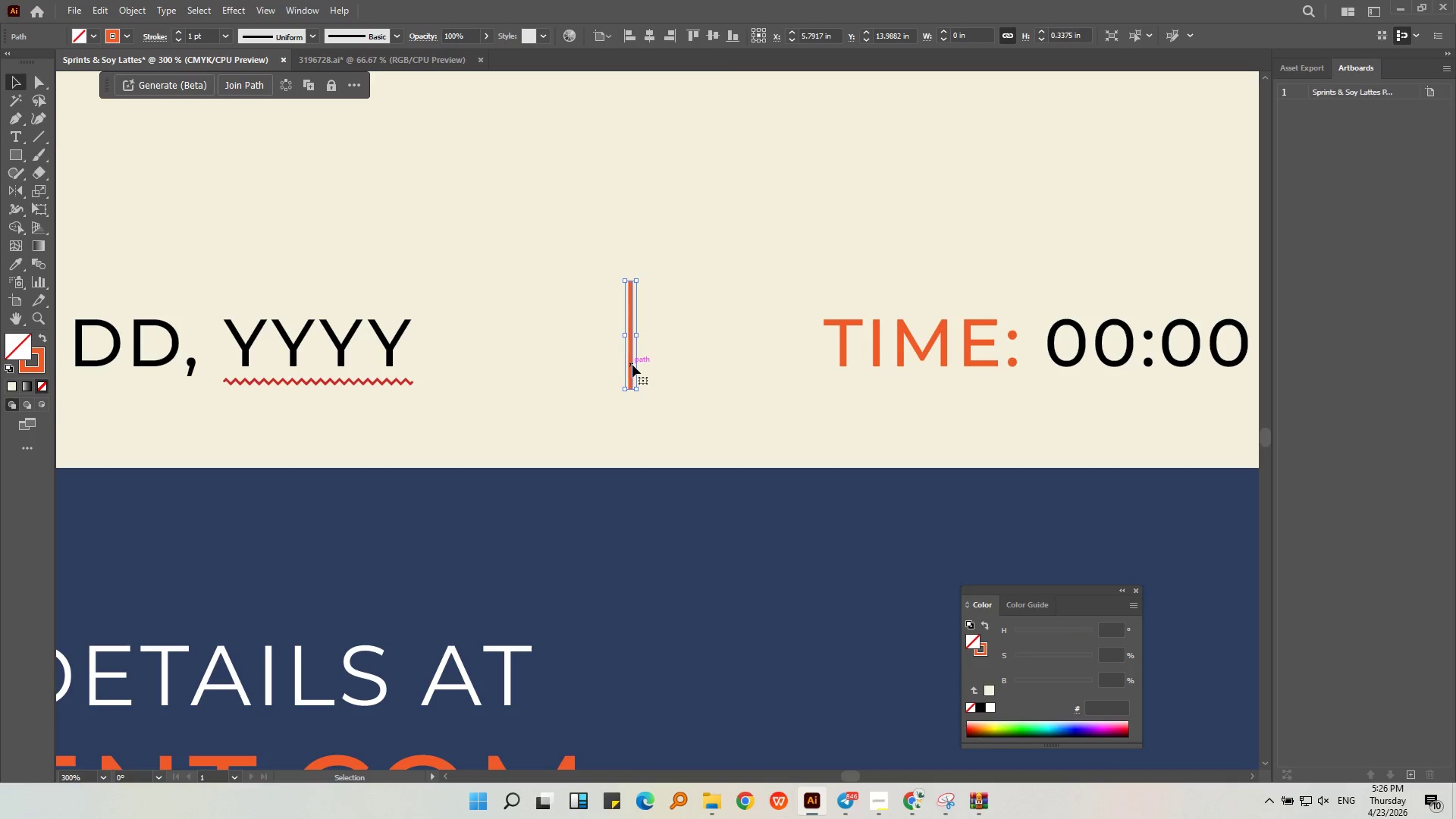 
key(Alt+AltLeft)